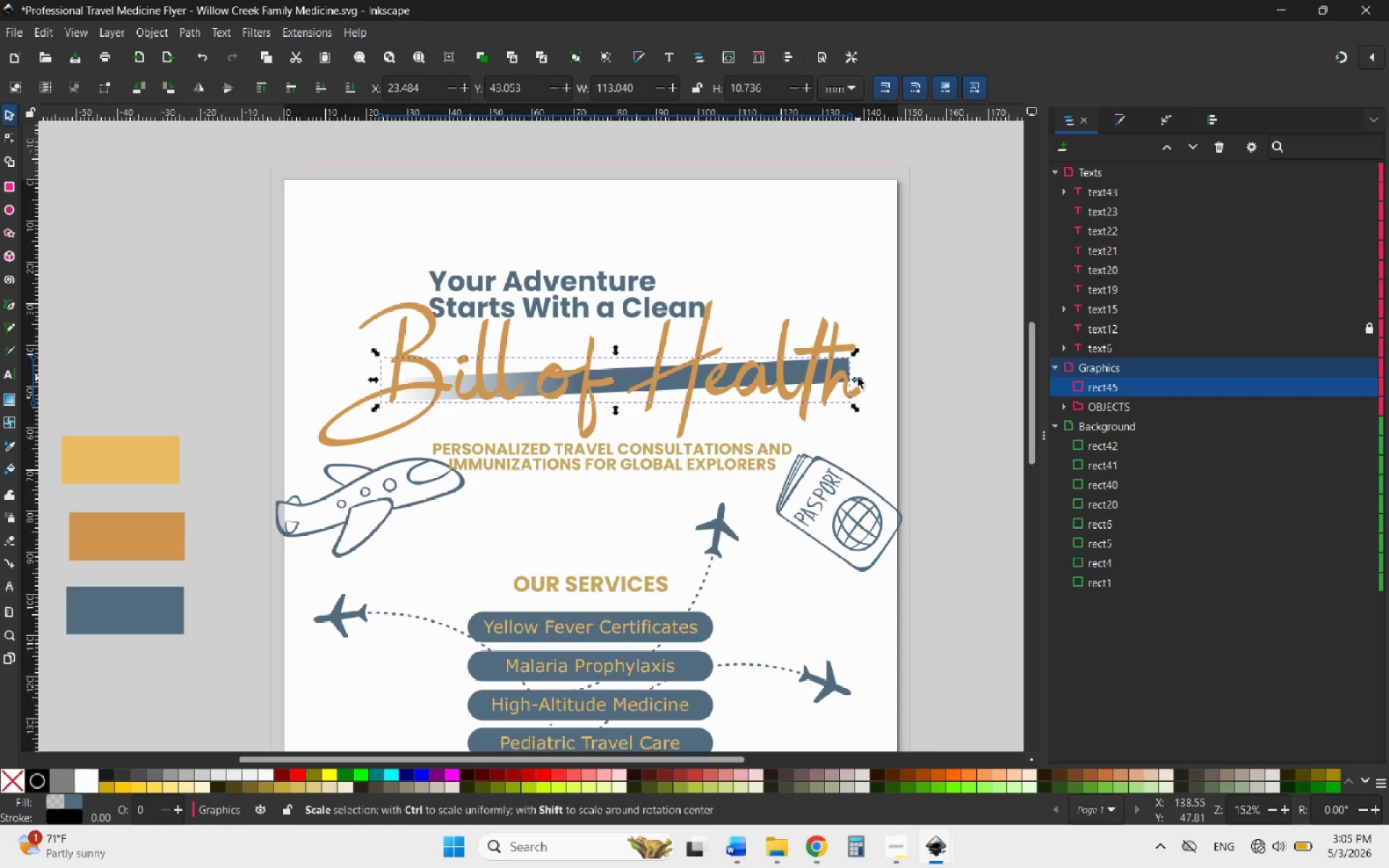 
left_click_drag(start_coordinate=[858, 378], to_coordinate=[773, 387])
 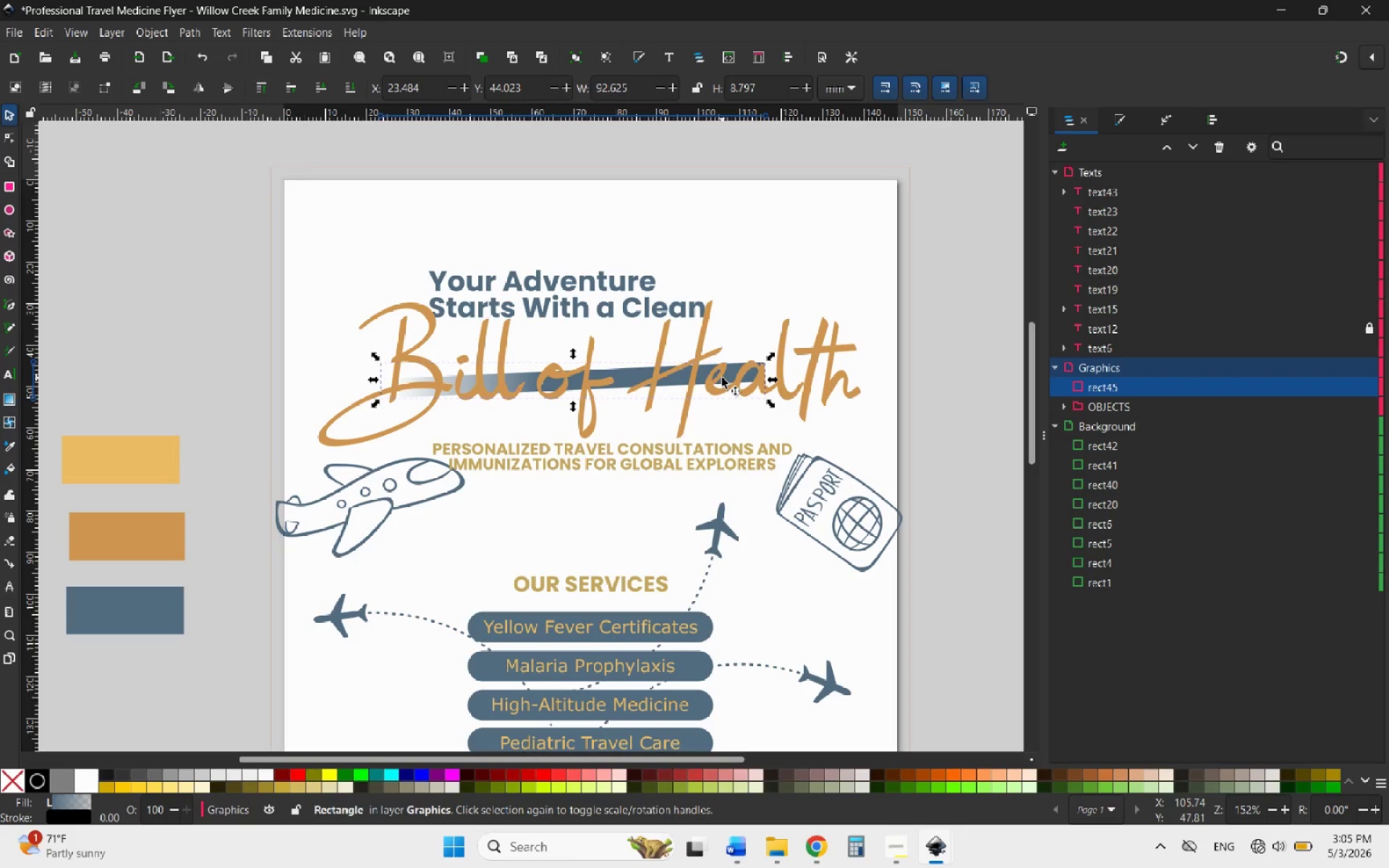 
hold_key(key=ControlLeft, duration=3.61)
 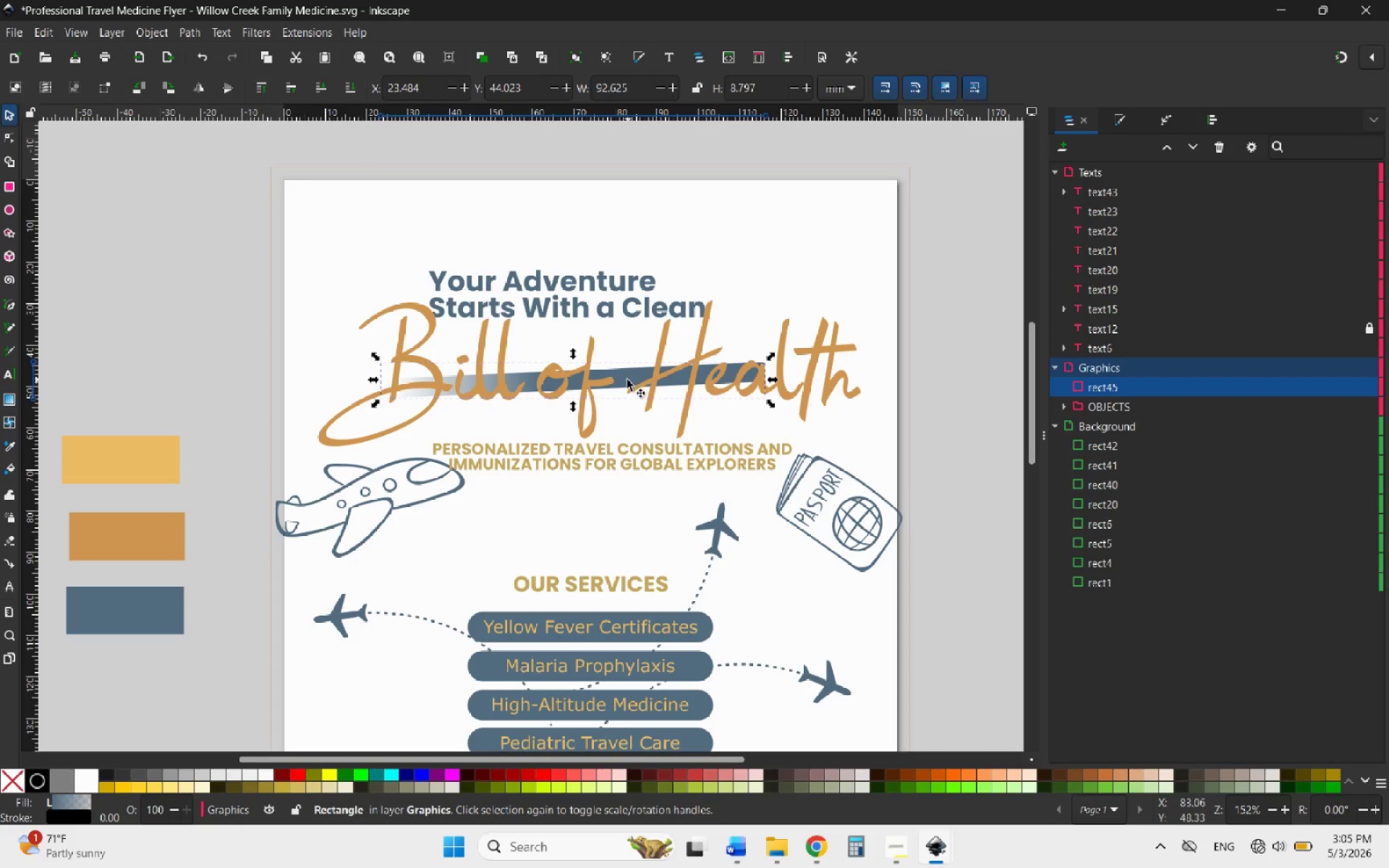 
left_click([626, 379])
 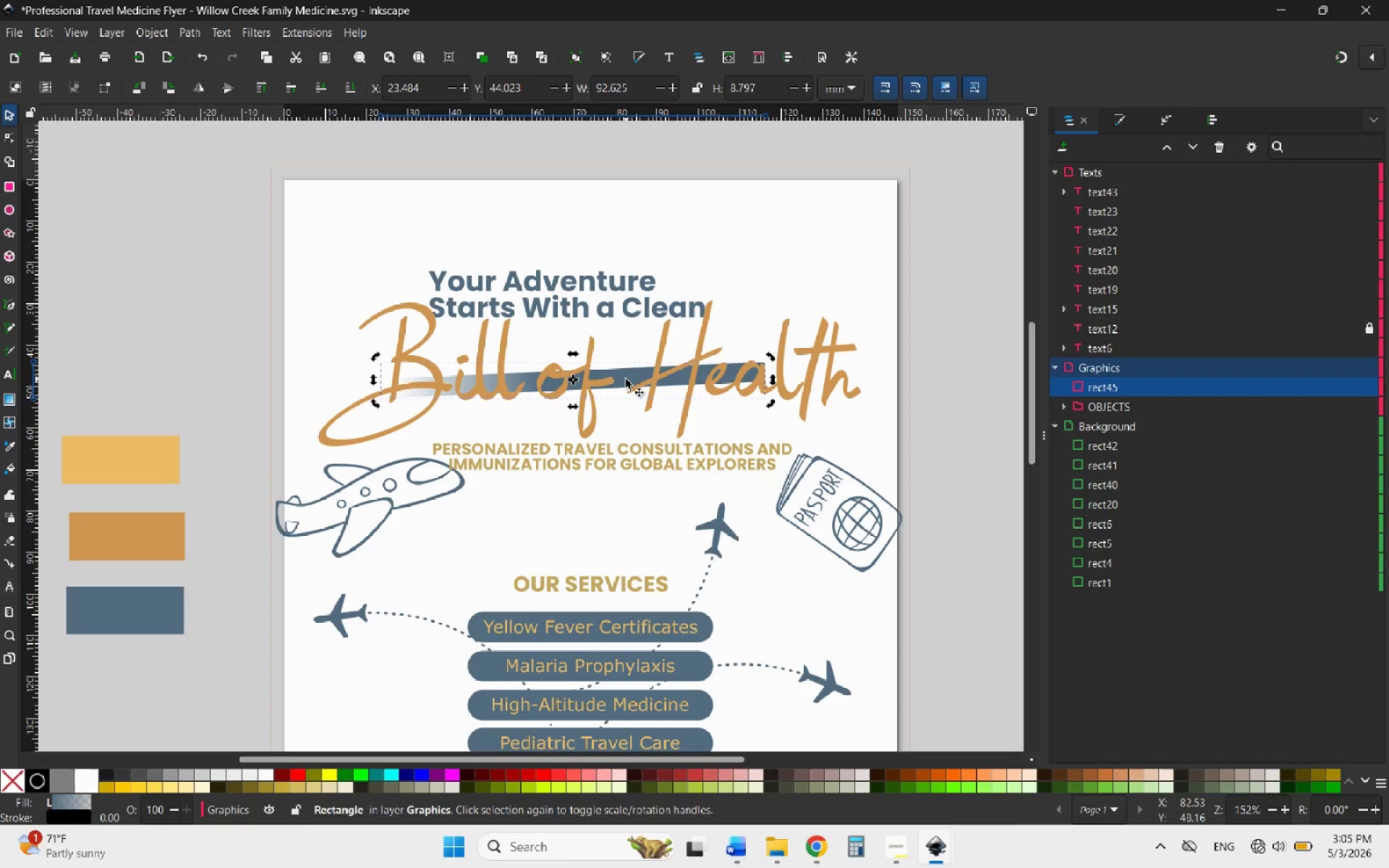 
key(Control+ControlLeft)
 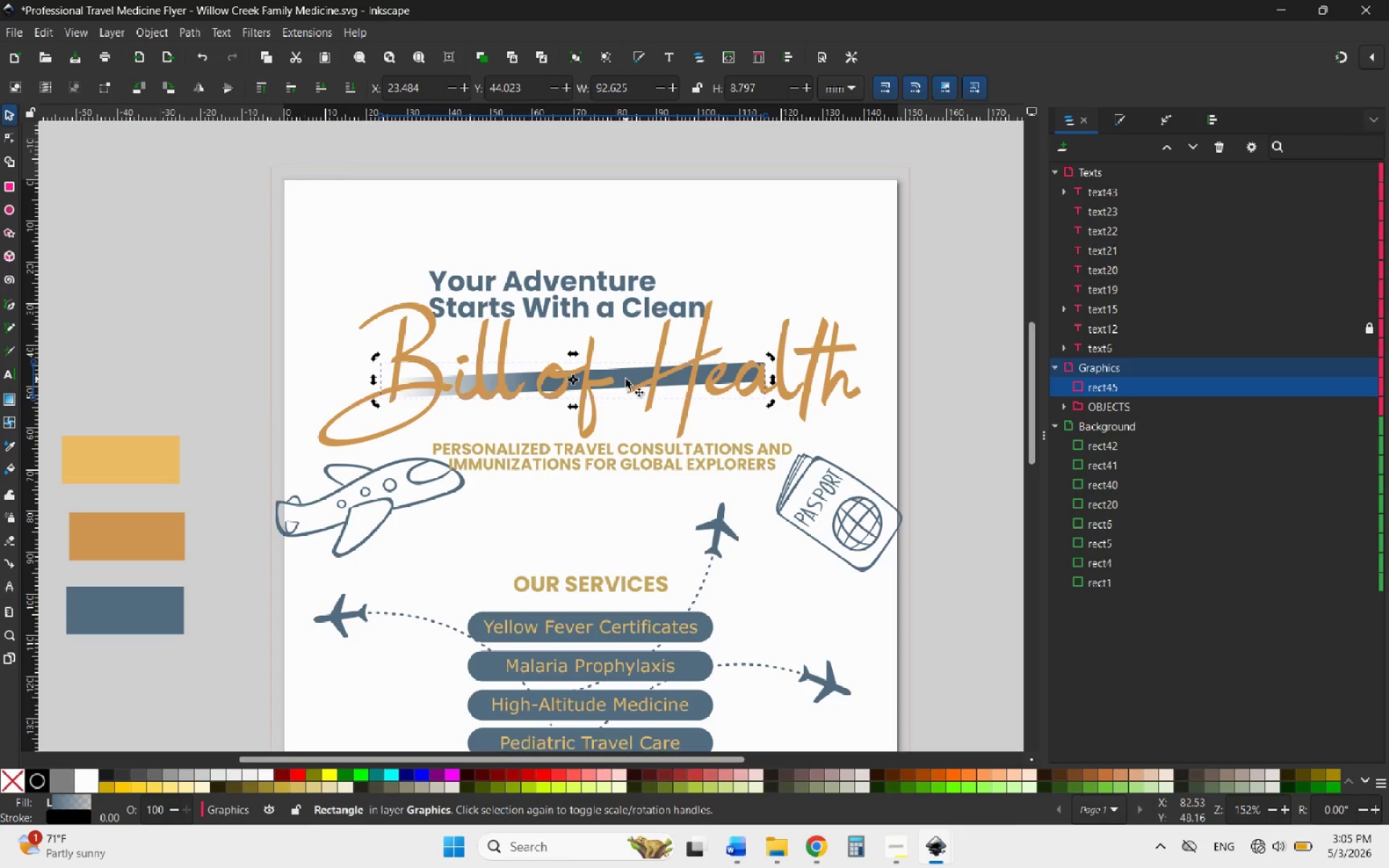 
right_click([626, 379])
 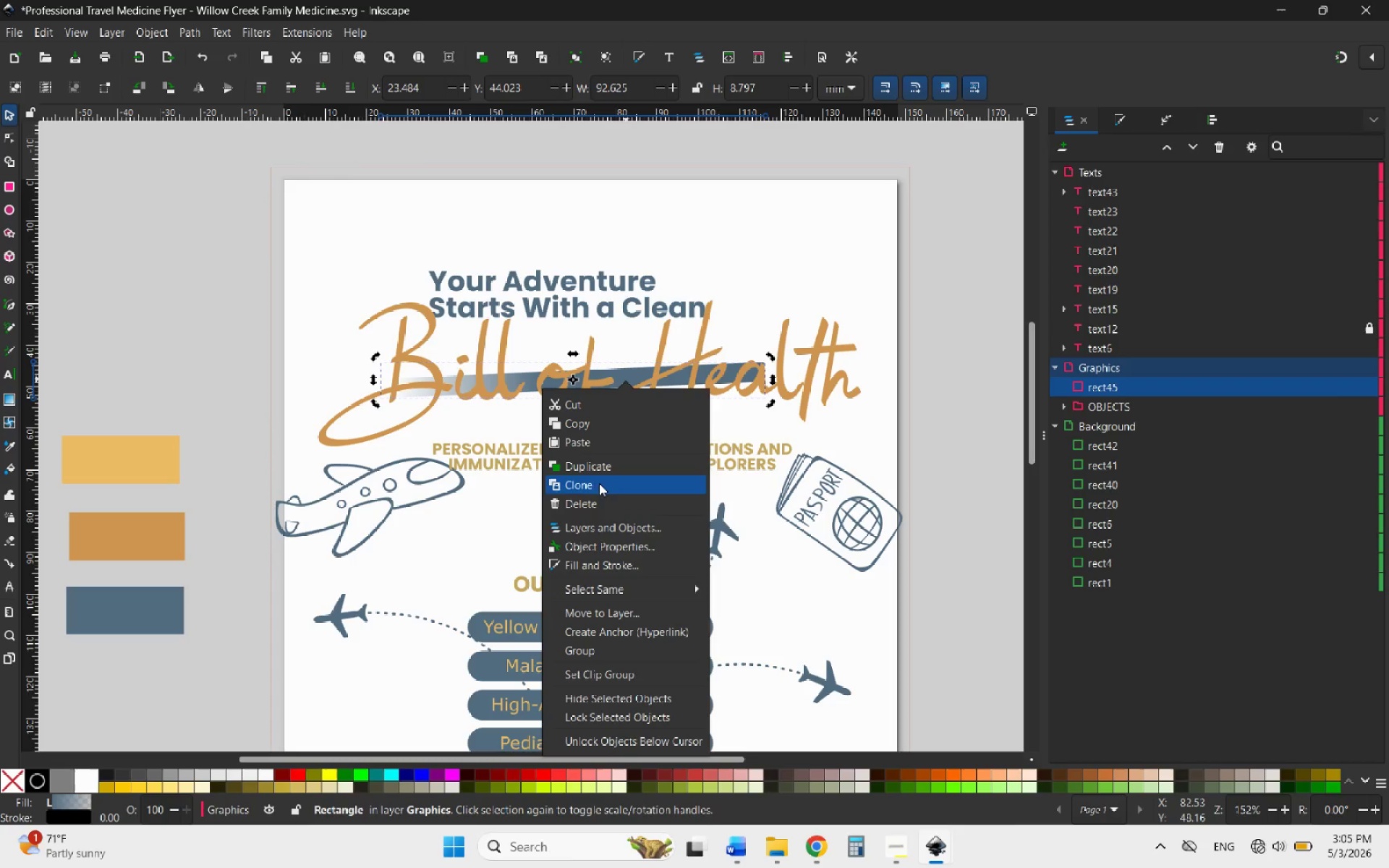 
left_click([599, 469])
 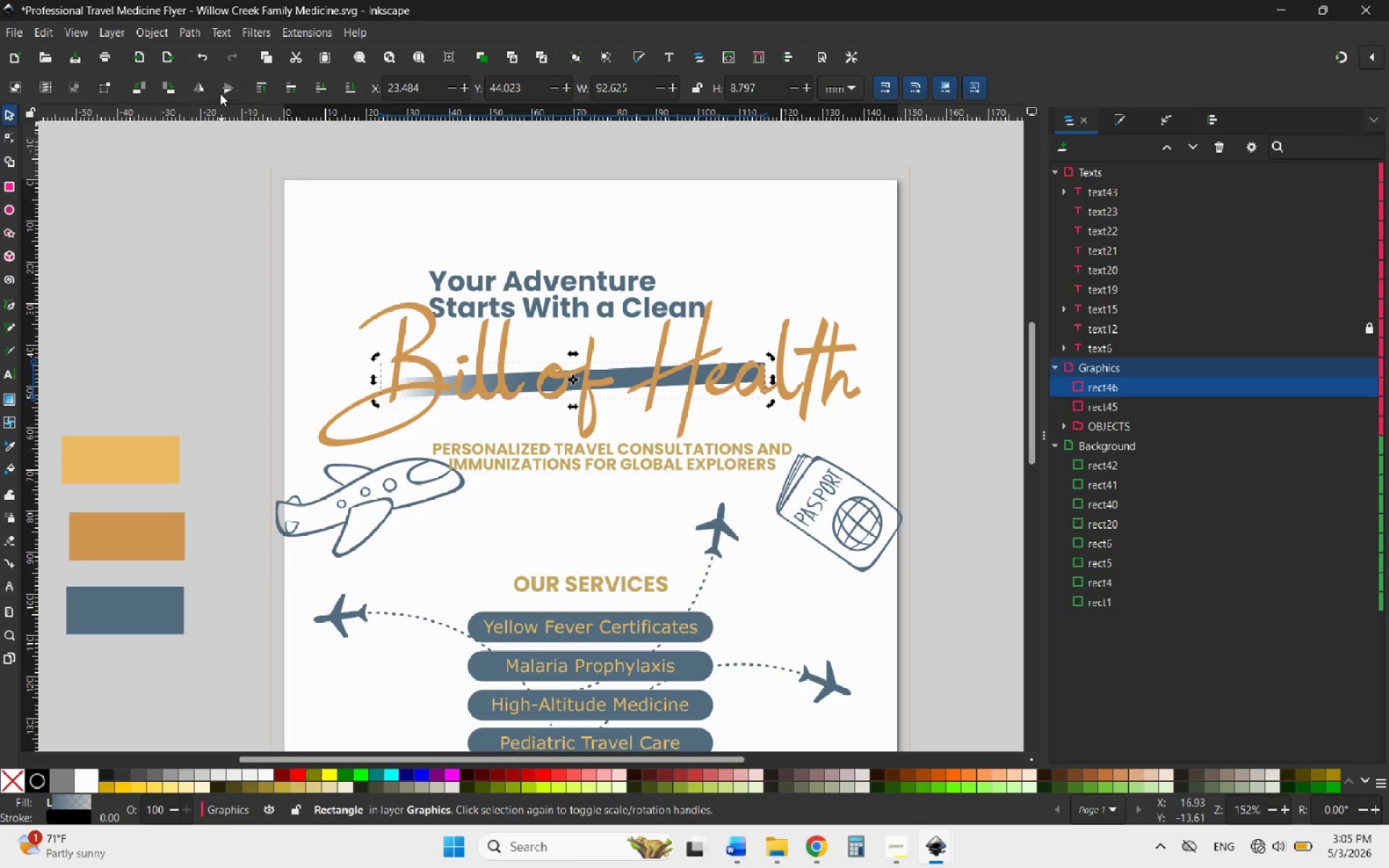 
left_click([197, 85])
 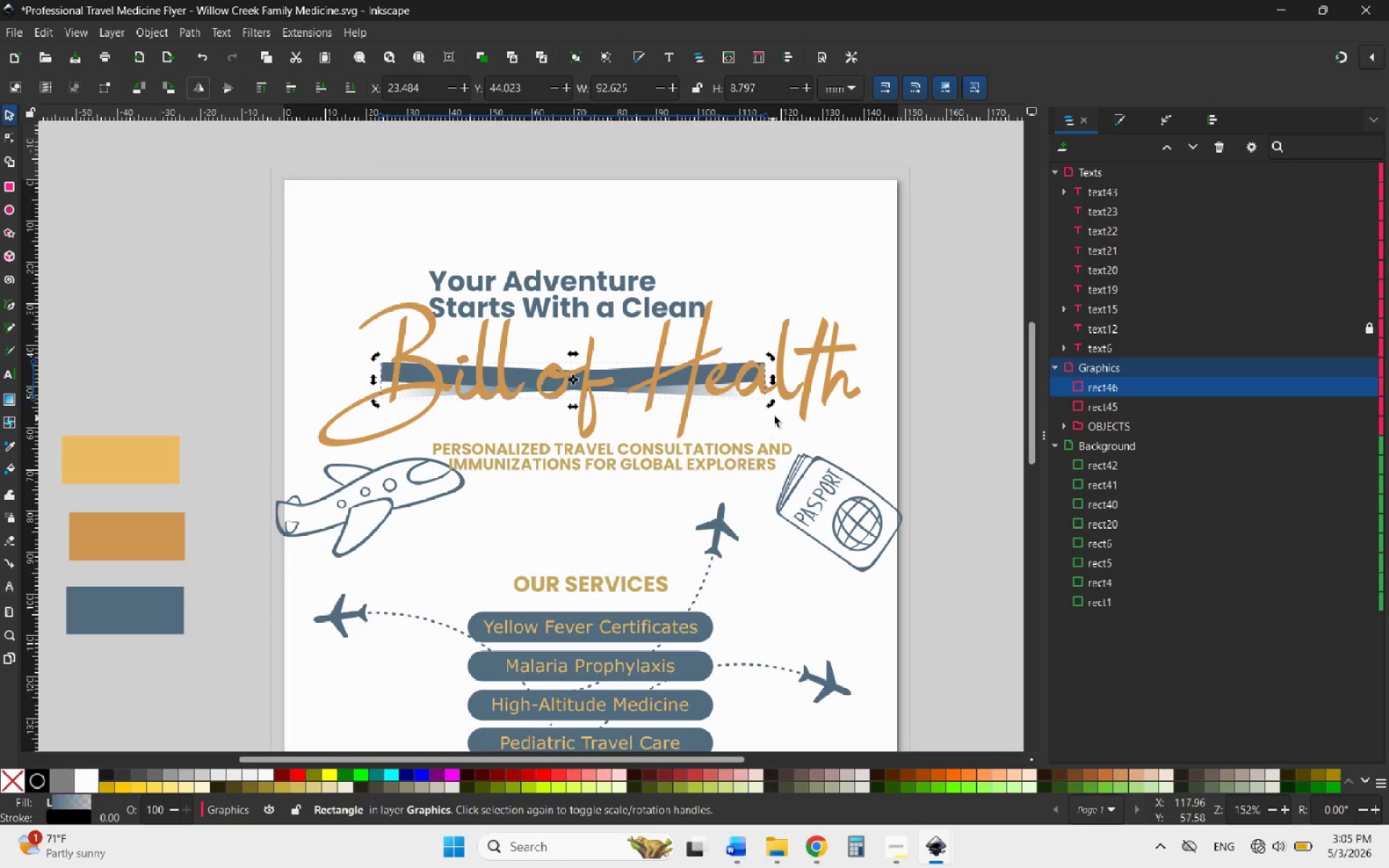 
left_click_drag(start_coordinate=[773, 402], to_coordinate=[804, 384])
 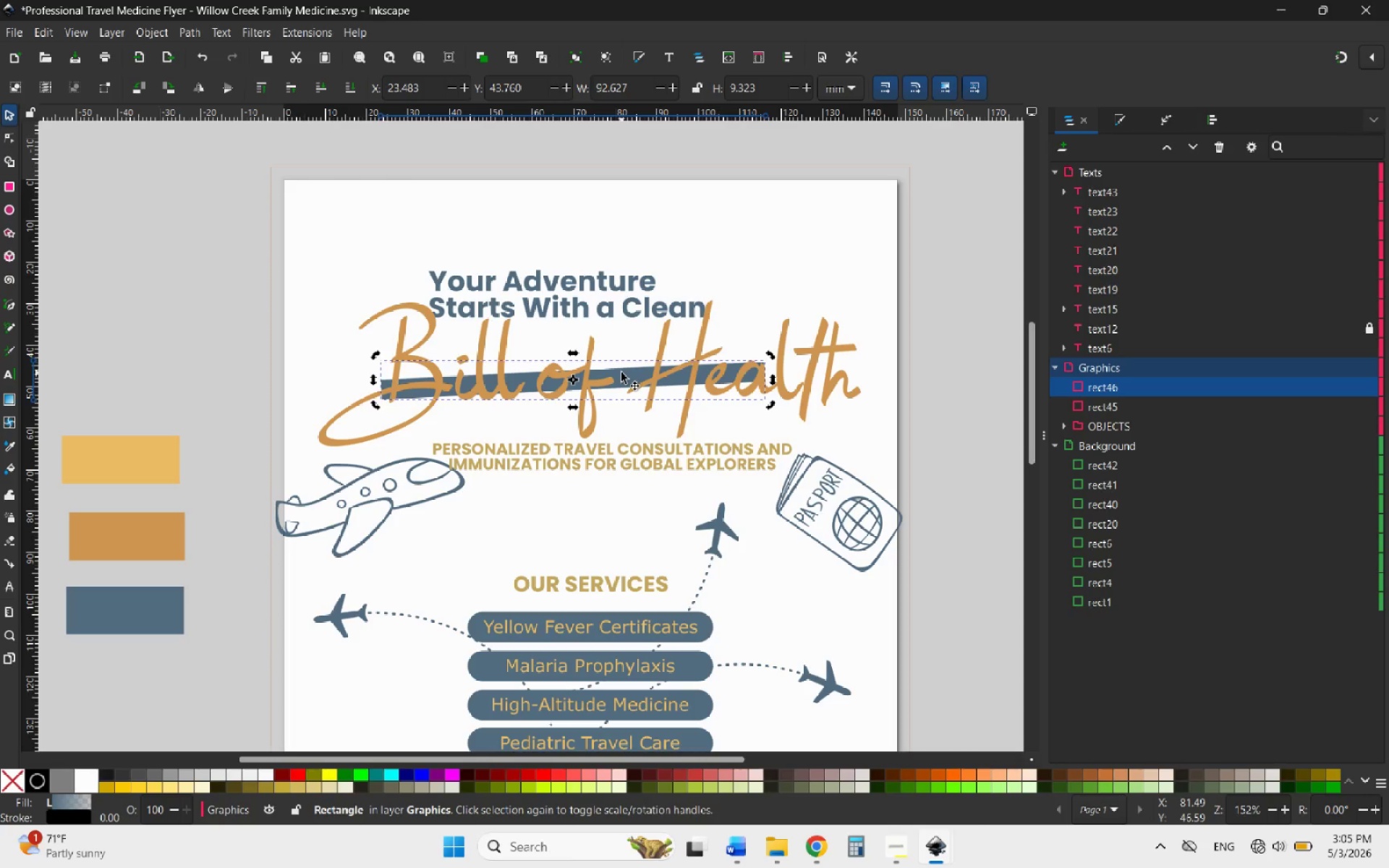 
left_click_drag(start_coordinate=[621, 374], to_coordinate=[828, 365])
 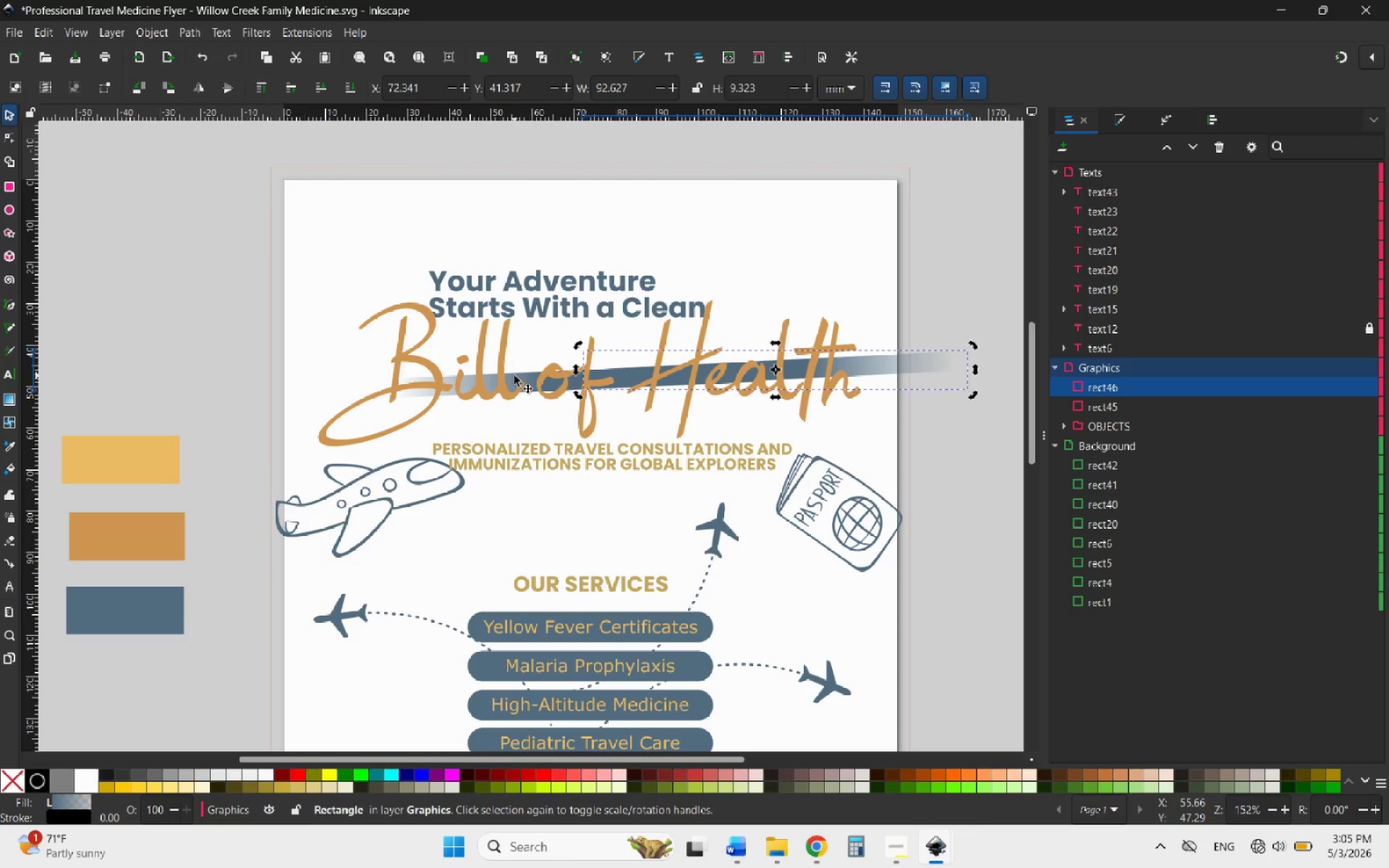 
hold_key(key=ControlLeft, duration=0.36)
 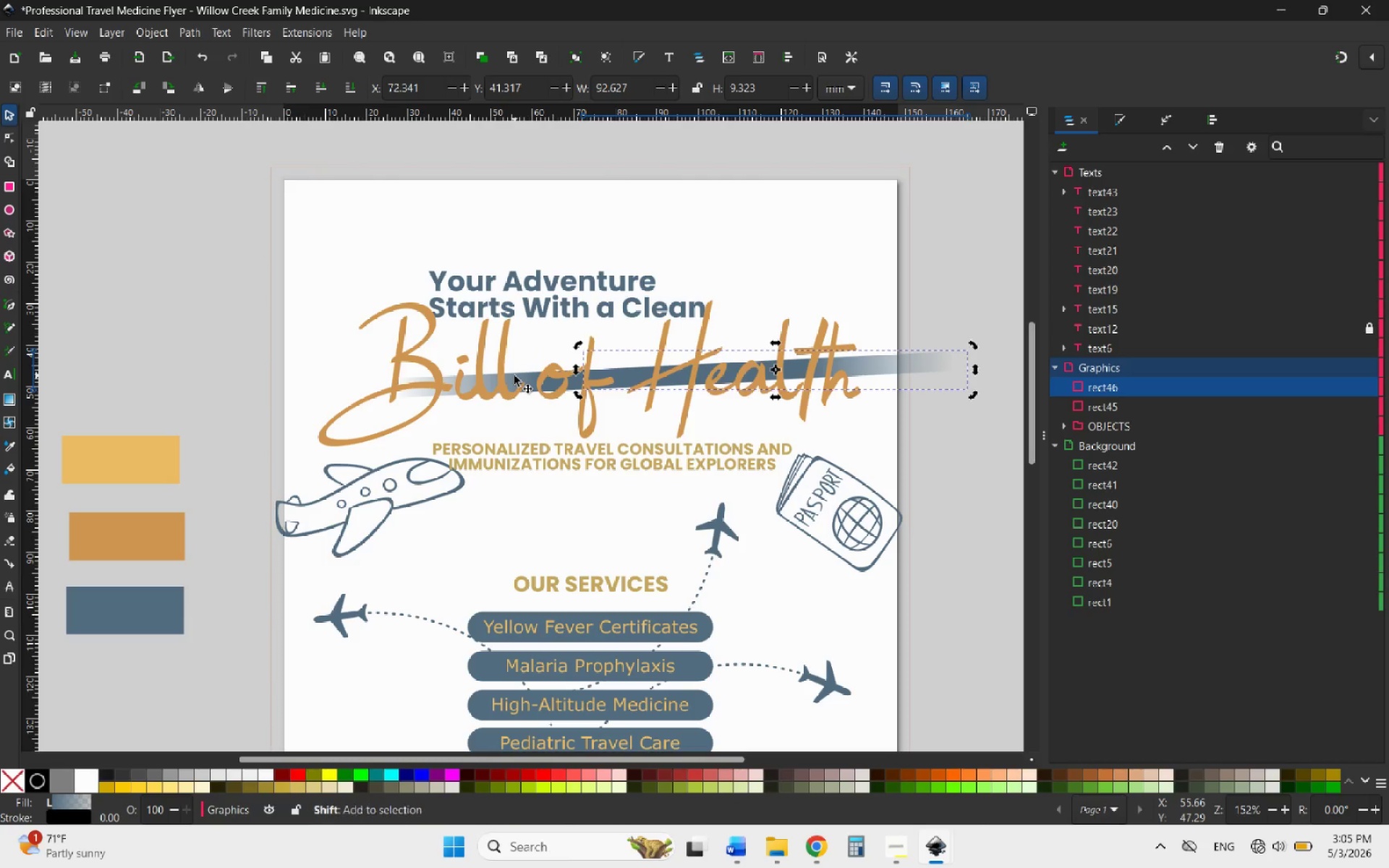 
key(Shift+ShiftLeft)
 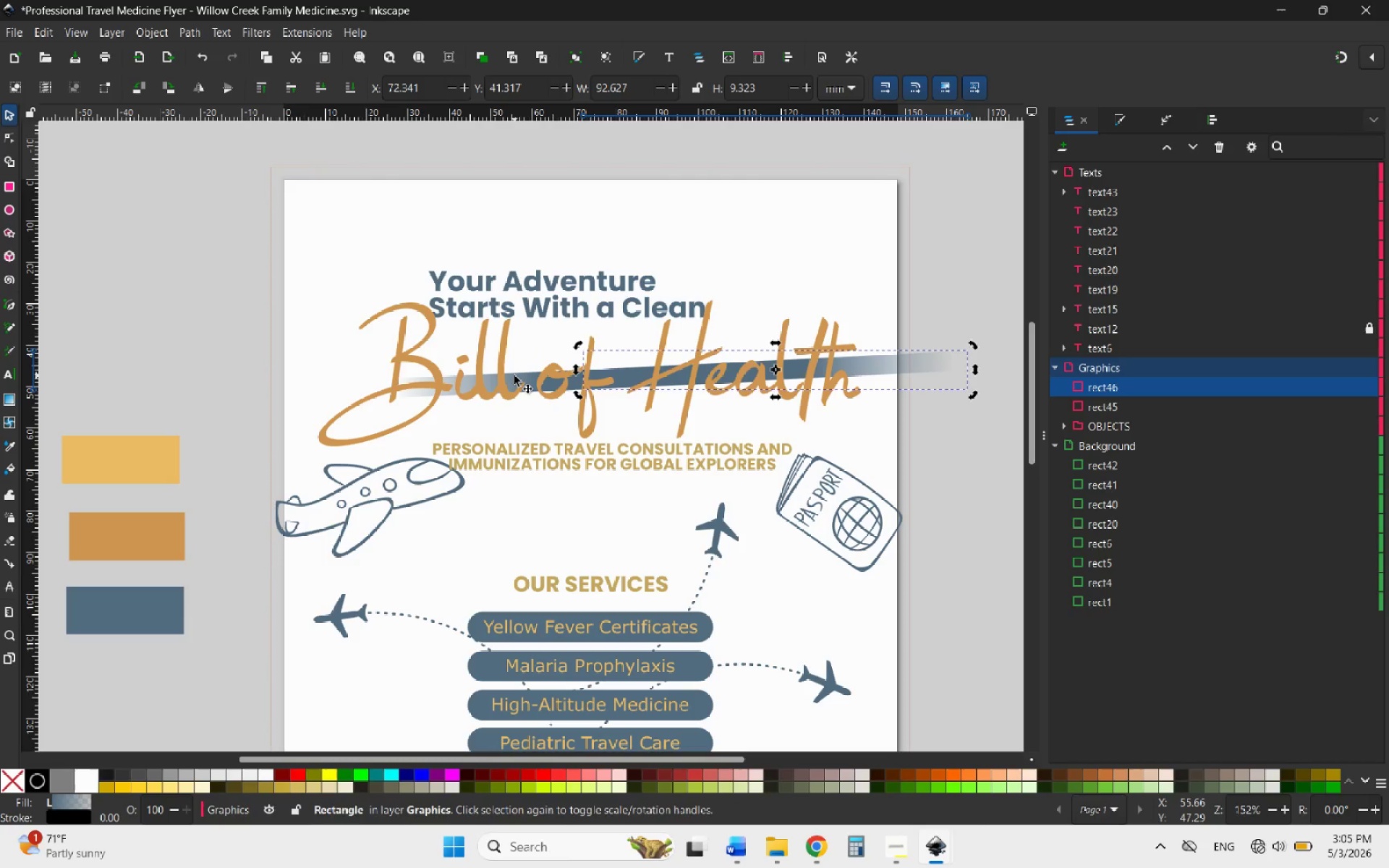 
hold_key(key=ShiftLeft, duration=0.52)
left_click([514, 375])
 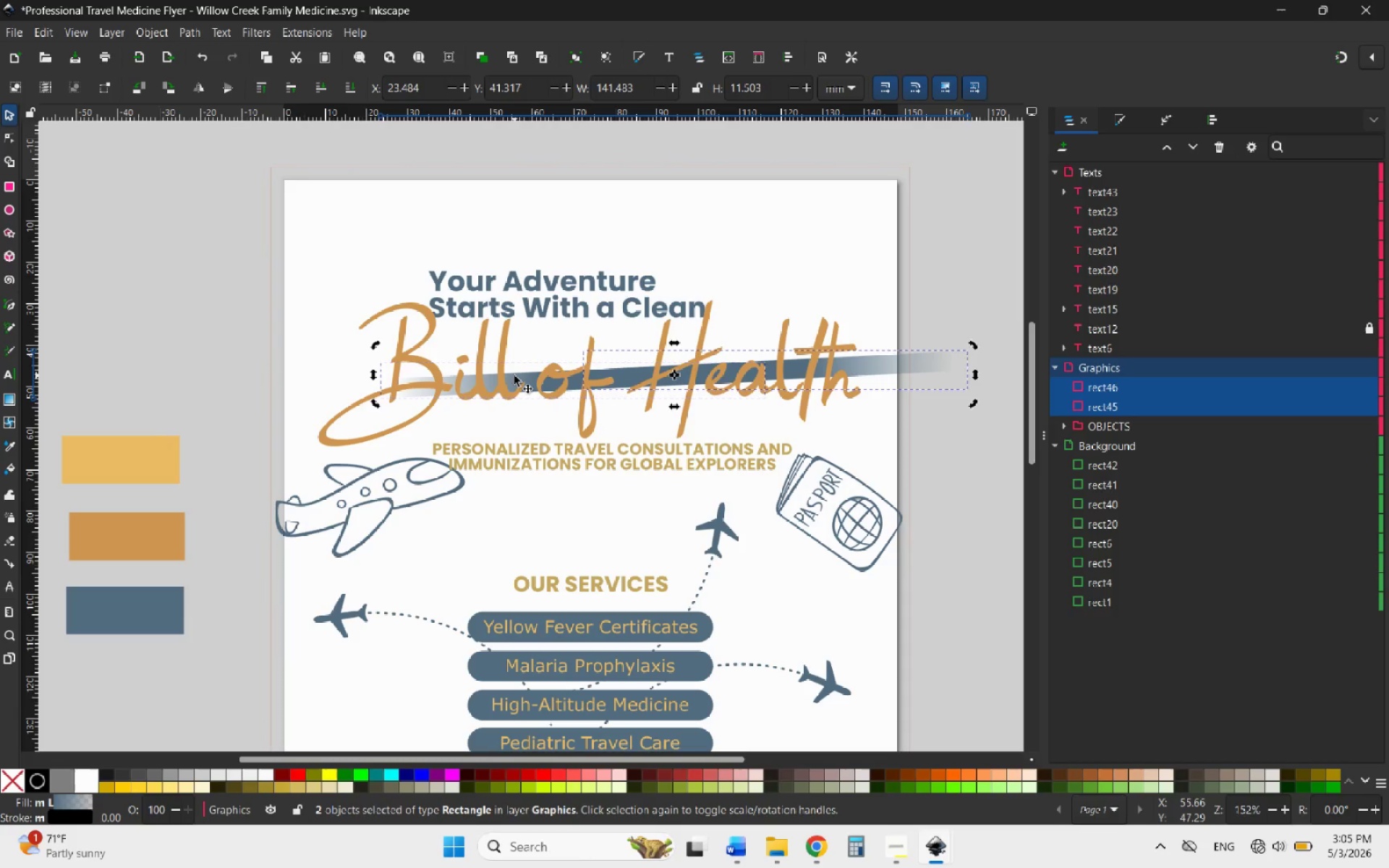 
left_click_drag(start_coordinate=[514, 375], to_coordinate=[442, 394])
 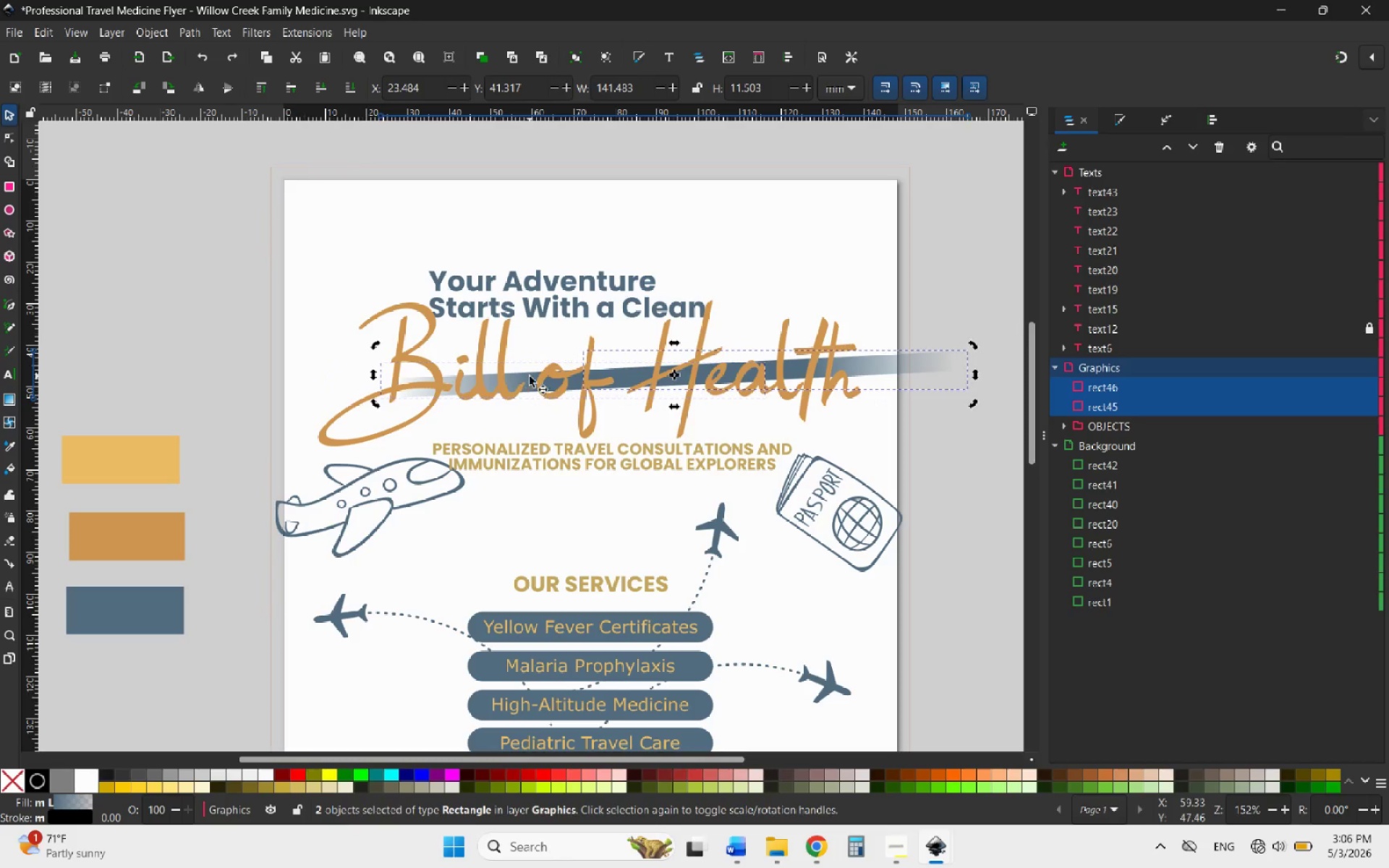 
right_click([459, 386])
 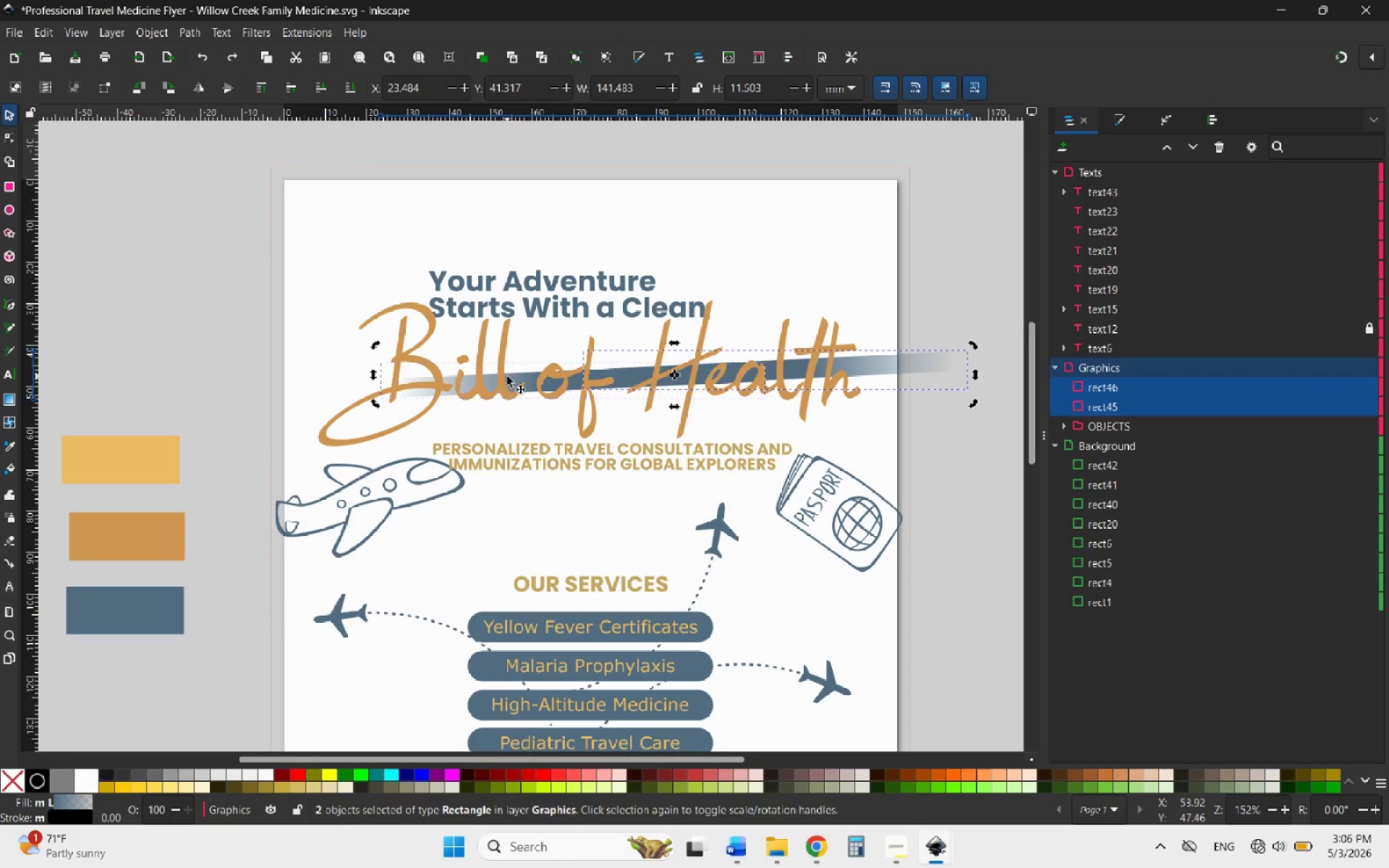 
left_click_drag(start_coordinate=[530, 376], to_coordinate=[457, 383])
 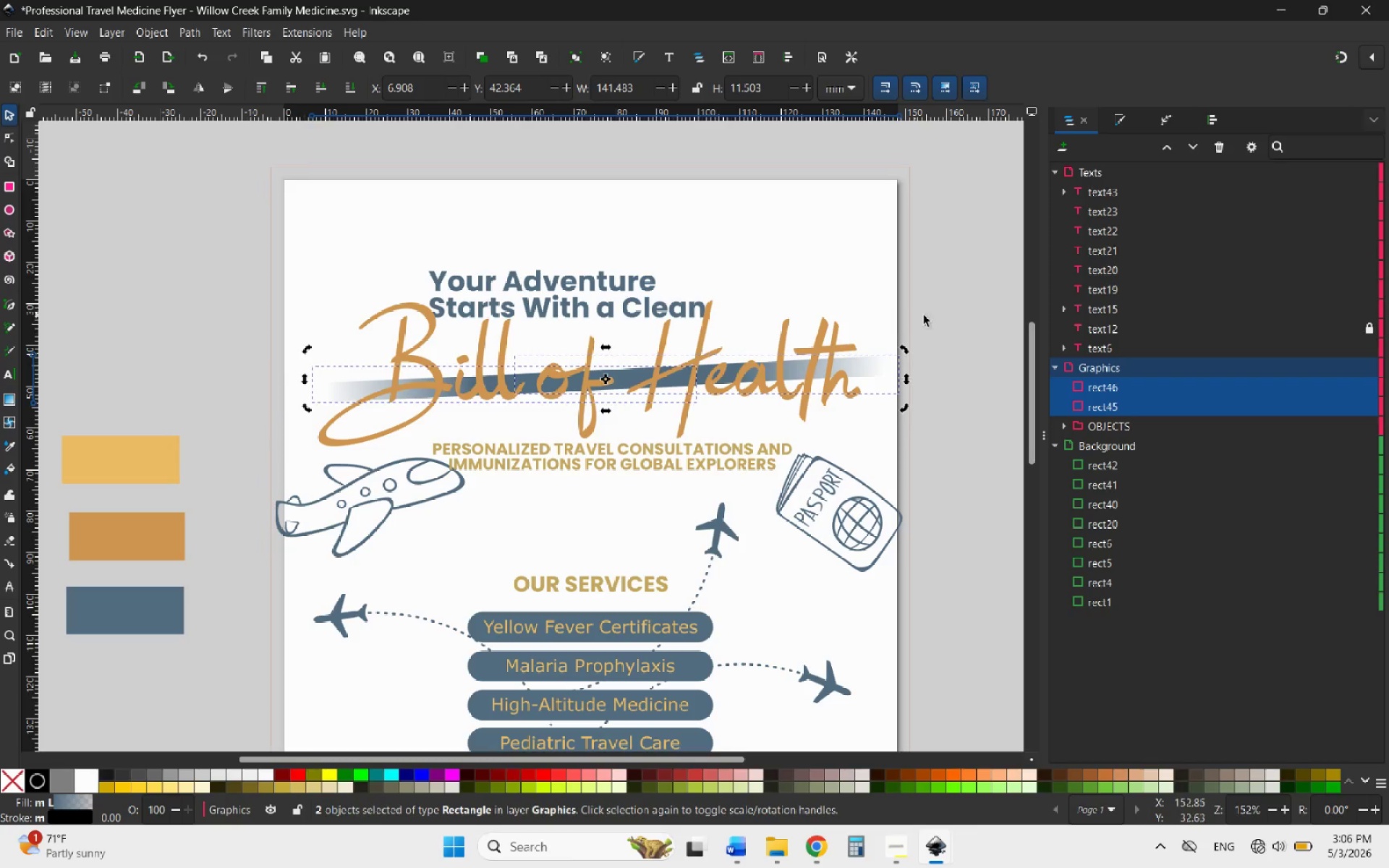 
left_click([949, 321])
 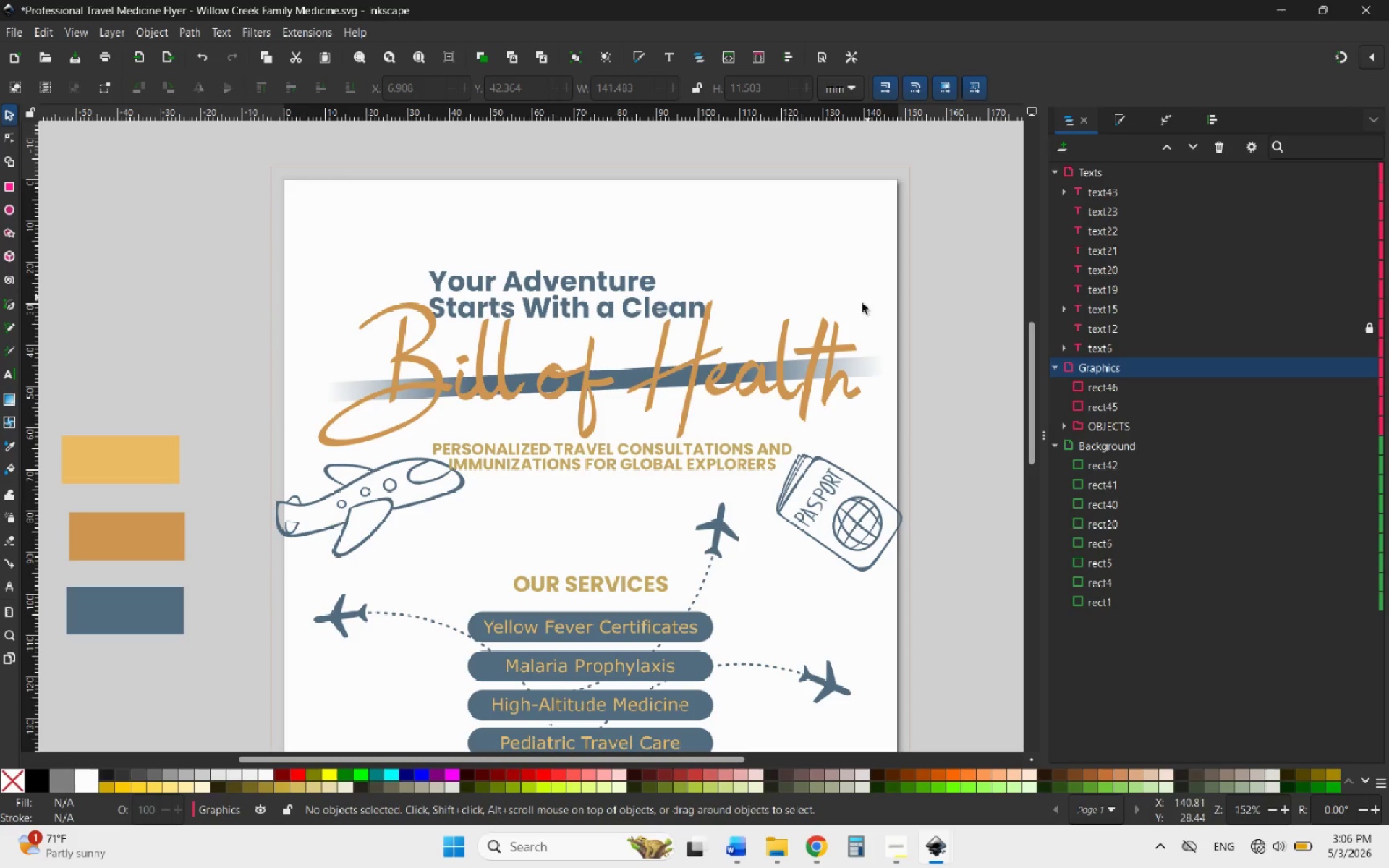 
scroll: coordinate [718, 280], scroll_direction: down, amount: 6.0
 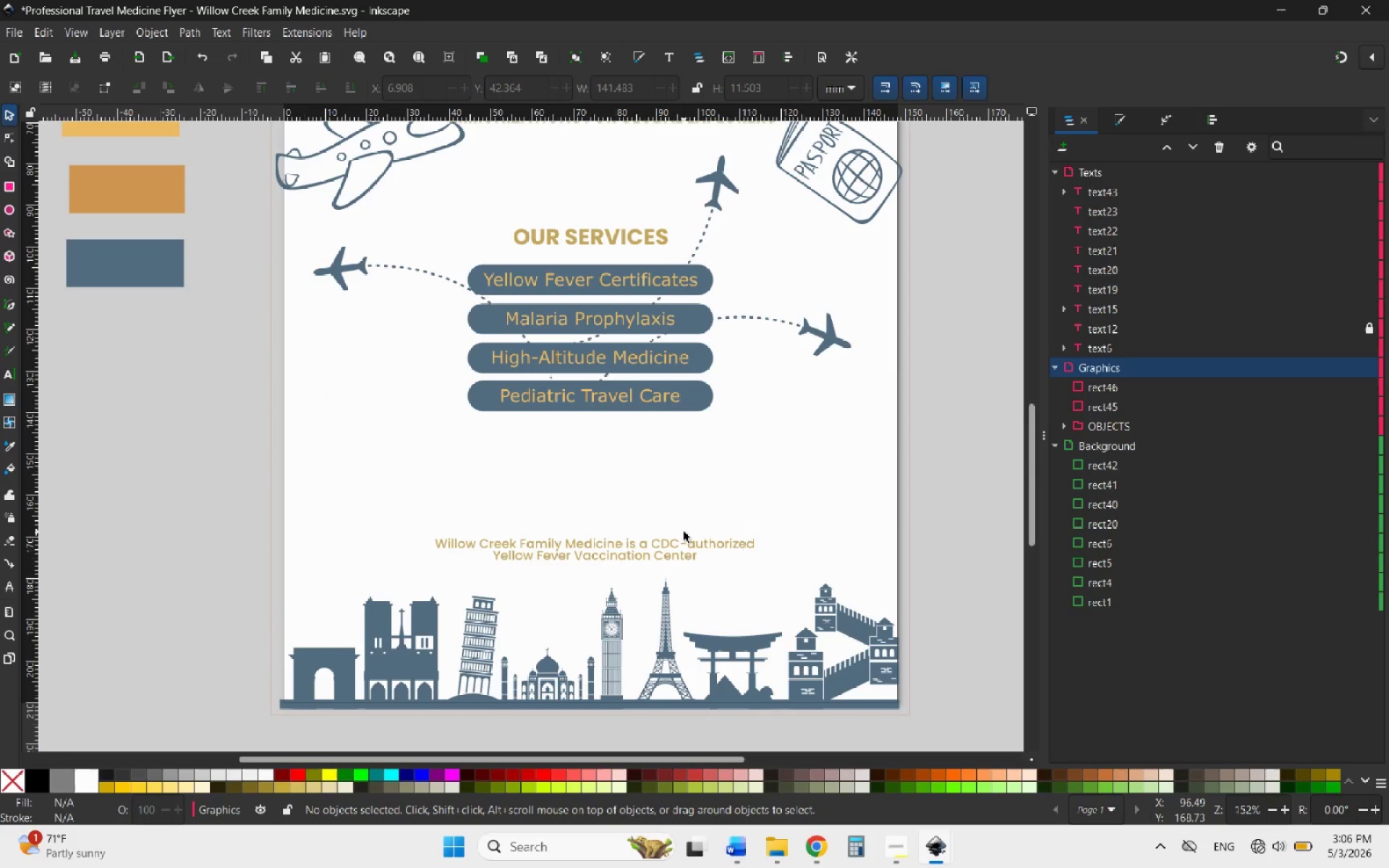 
scroll: coordinate [684, 532], scroll_direction: up, amount: 2.0
 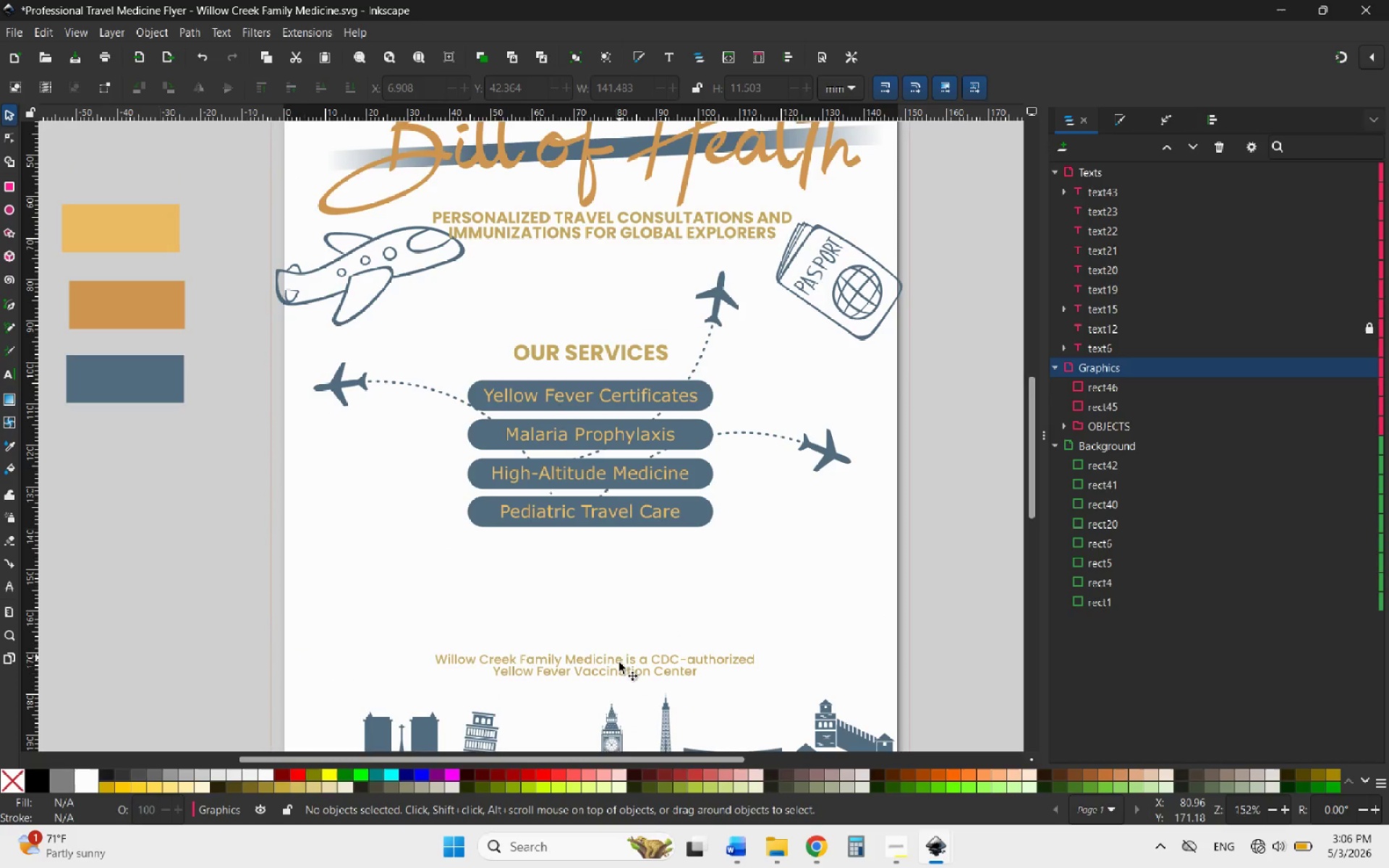 
left_click([619, 676])
 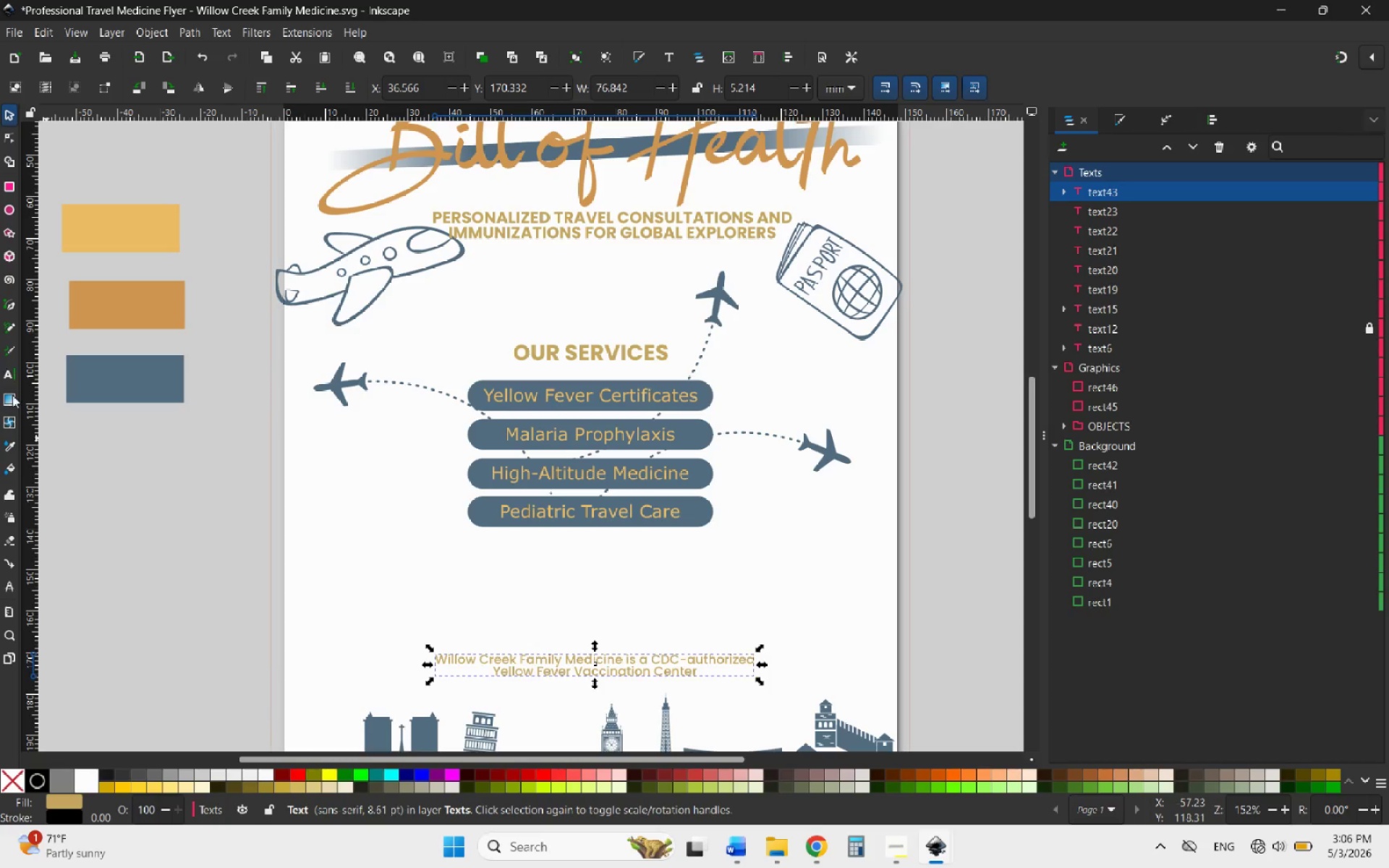 
left_click([4, 447])
 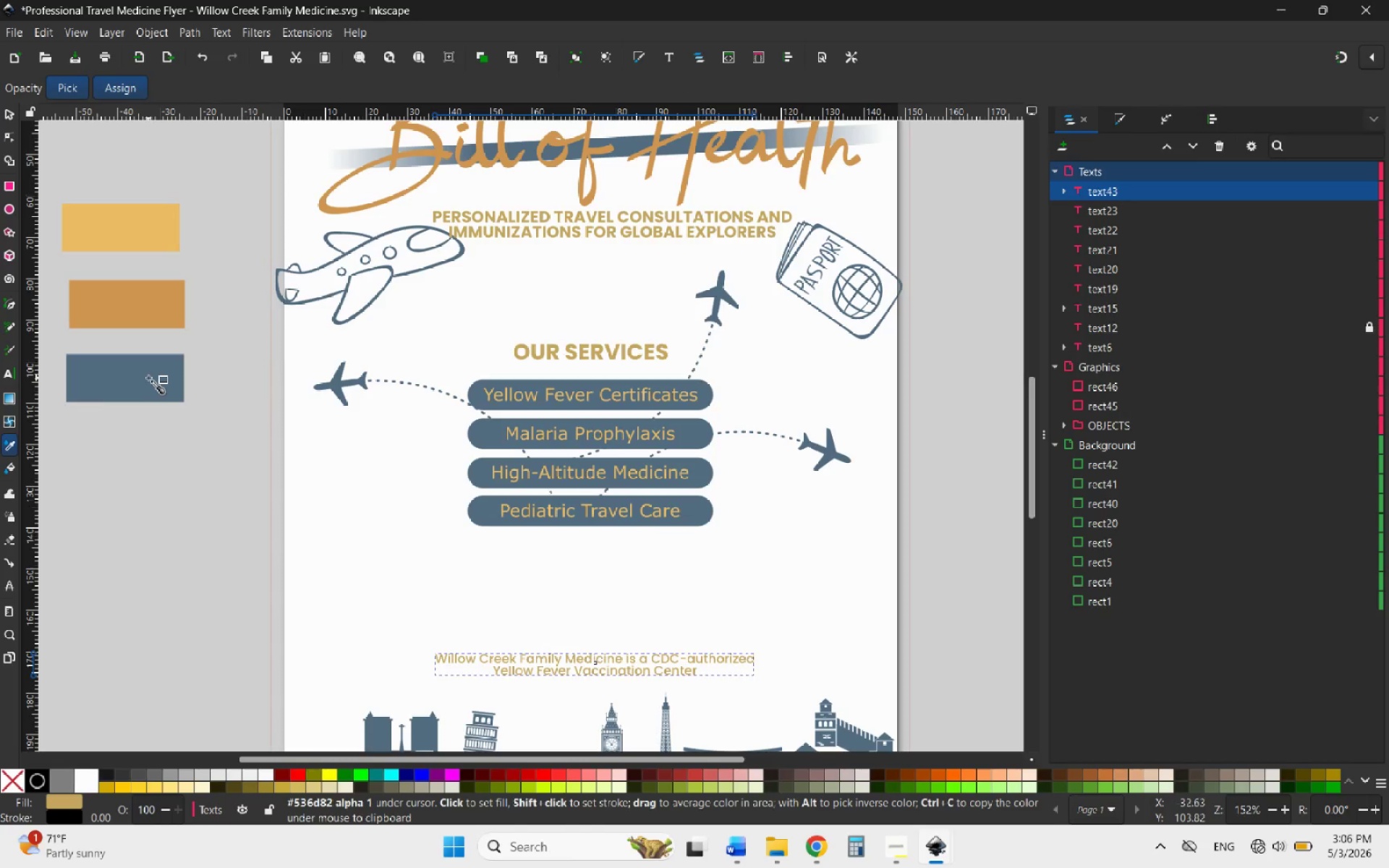 
left_click([148, 378])
 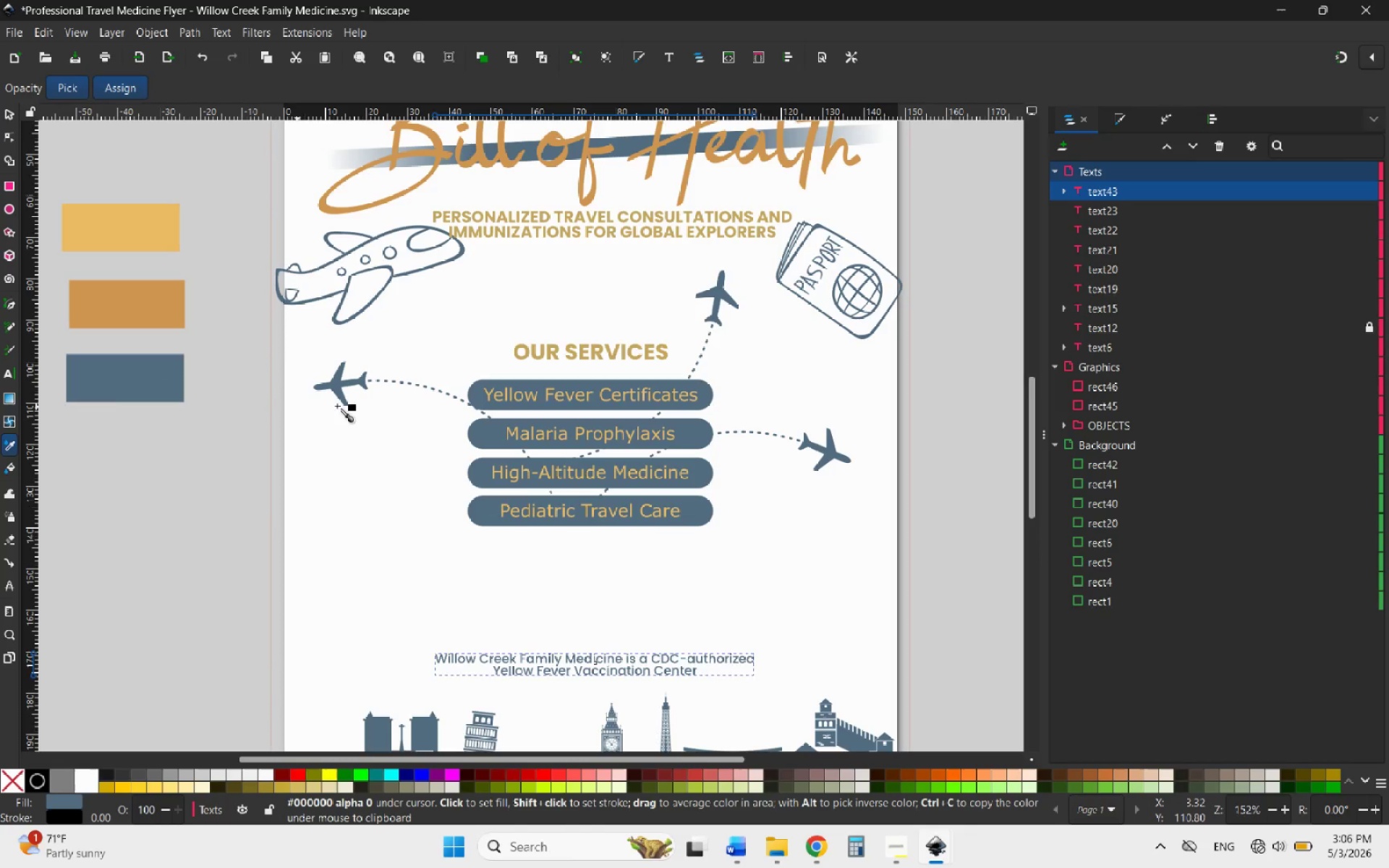 
scroll: coordinate [487, 504], scroll_direction: down, amount: 2.0
 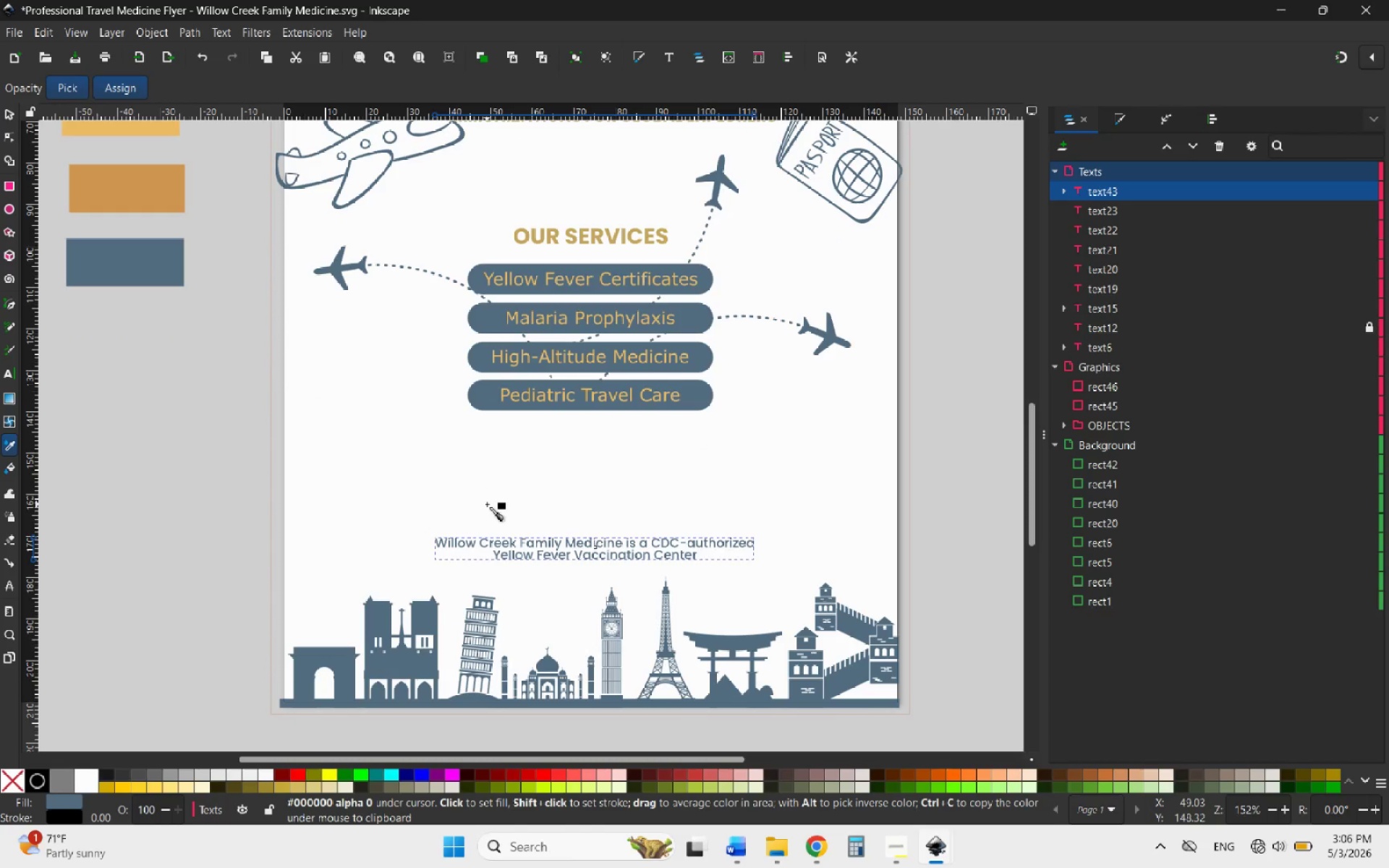 
left_click([12, 112])
 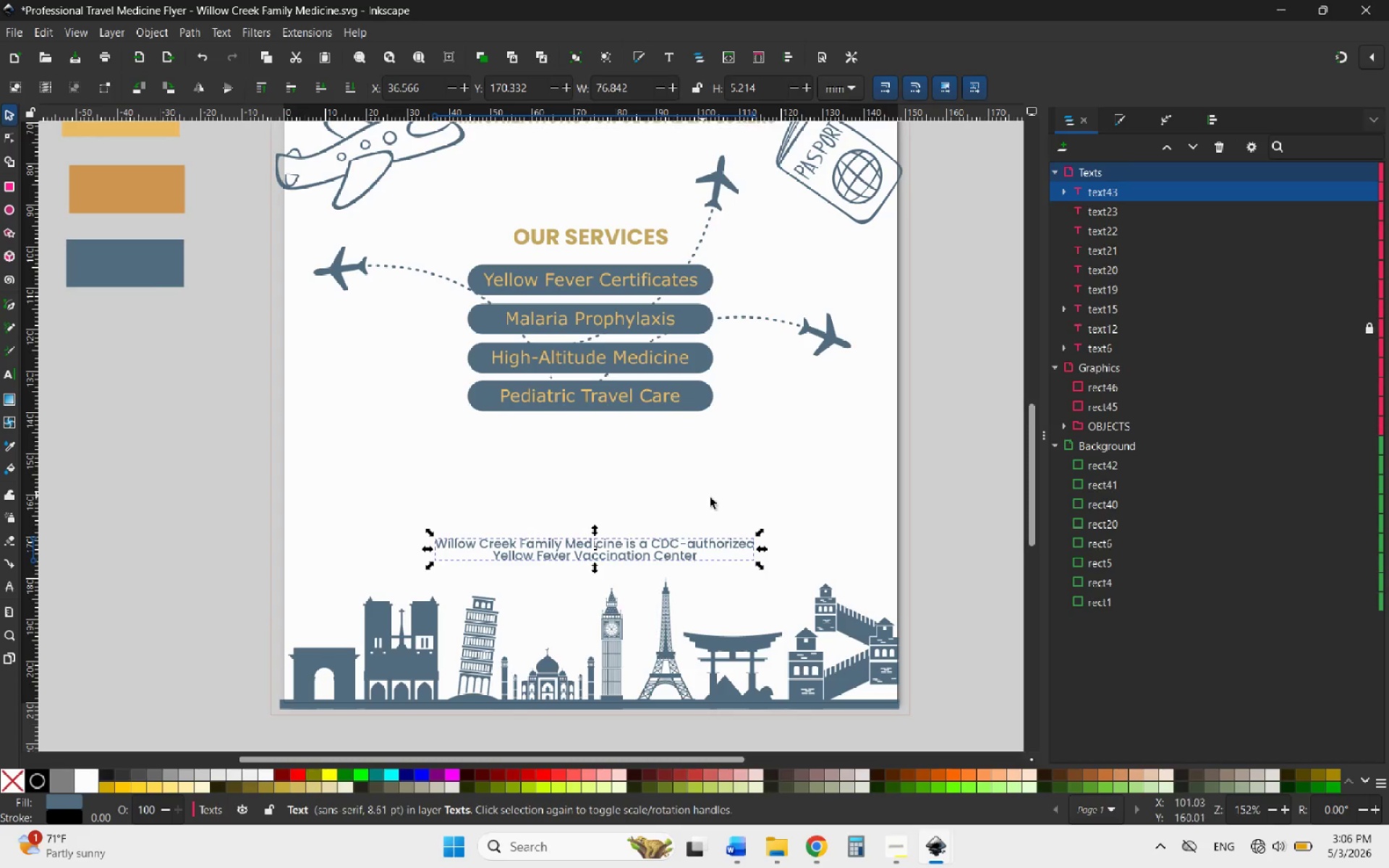 
left_click([710, 498])
 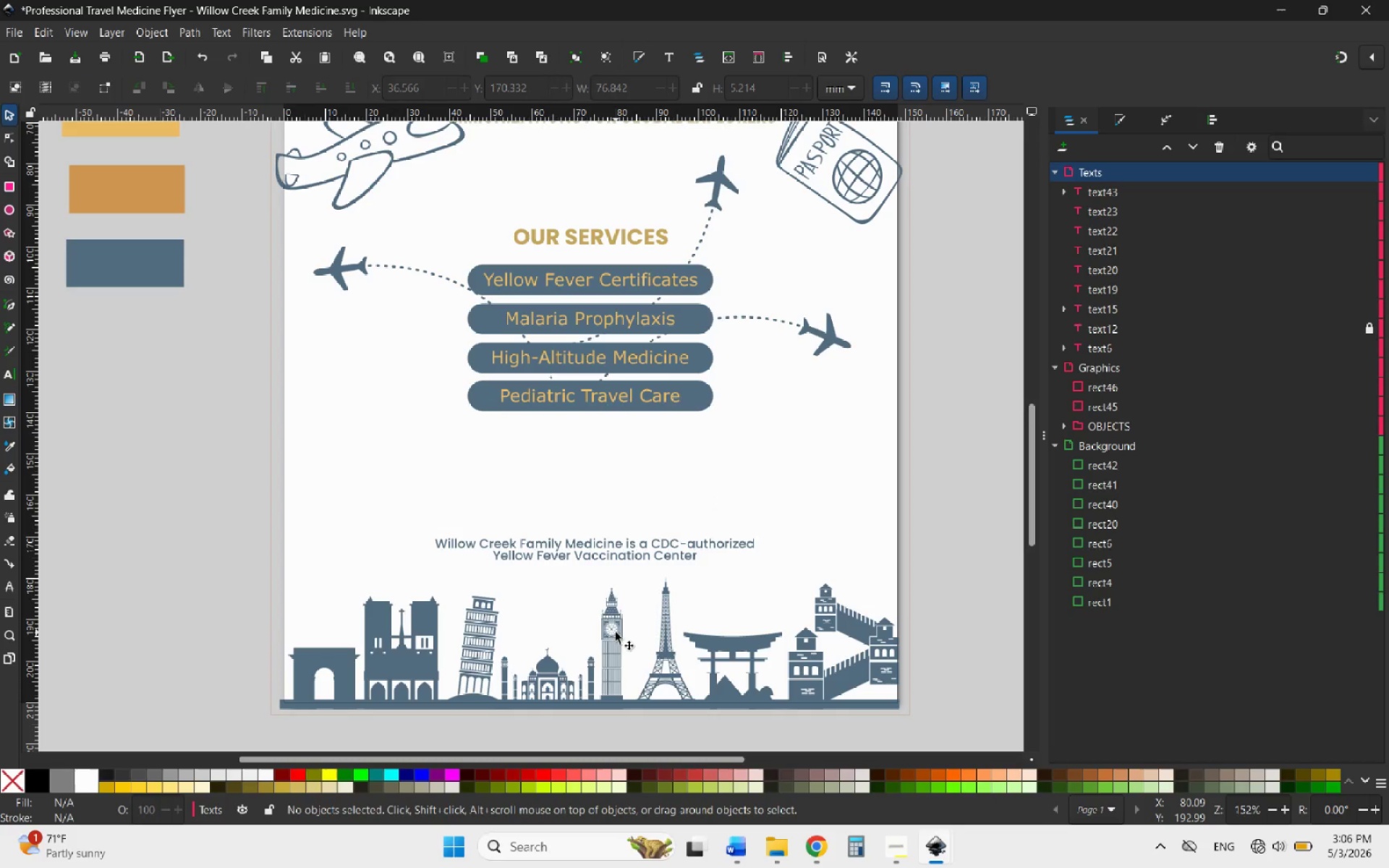 
left_click([616, 632])
 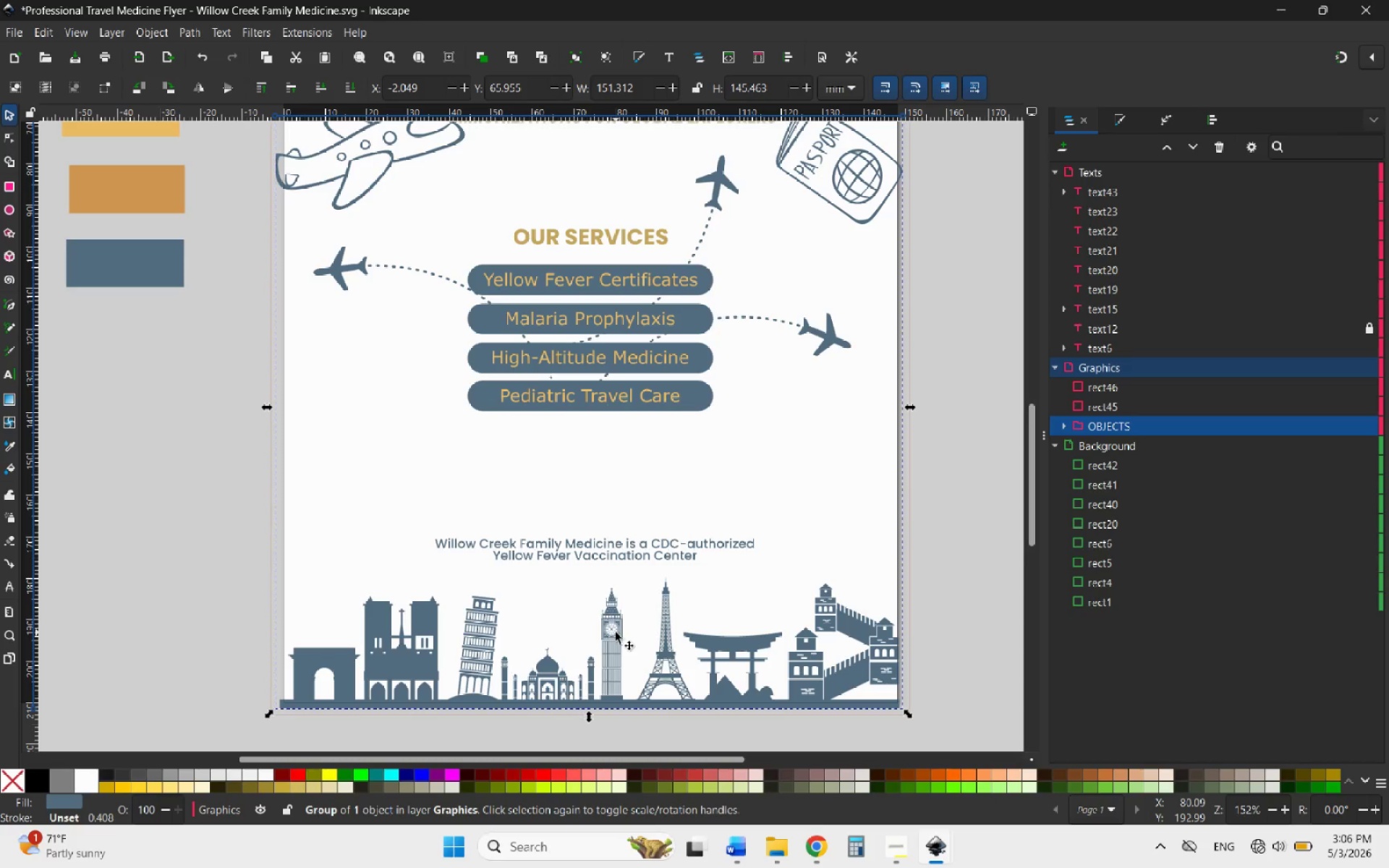 
left_click_drag(start_coordinate=[616, 646], to_coordinate=[681, 643])
 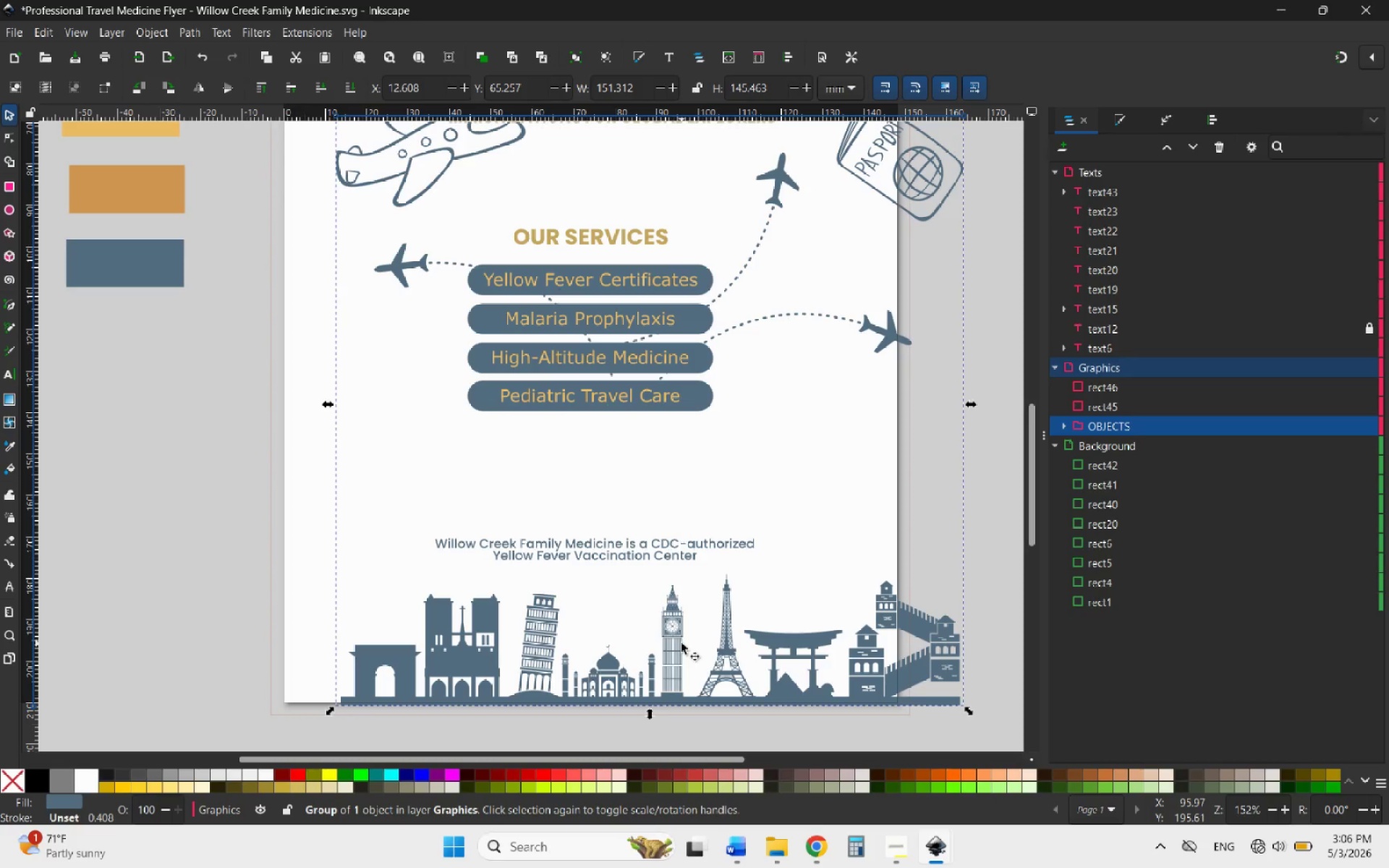 
key(Control+ControlLeft)
 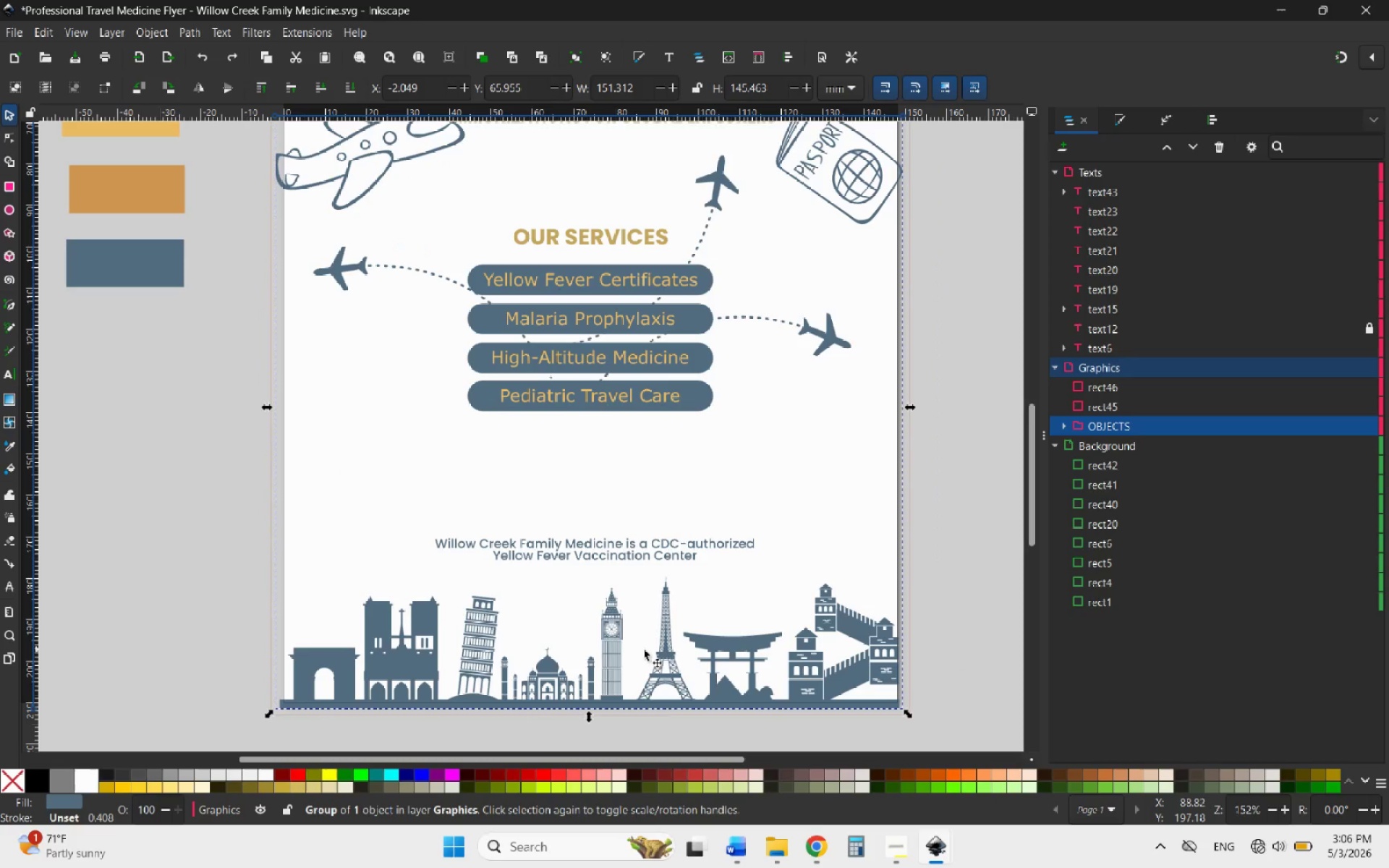 
key(Control+Z)
 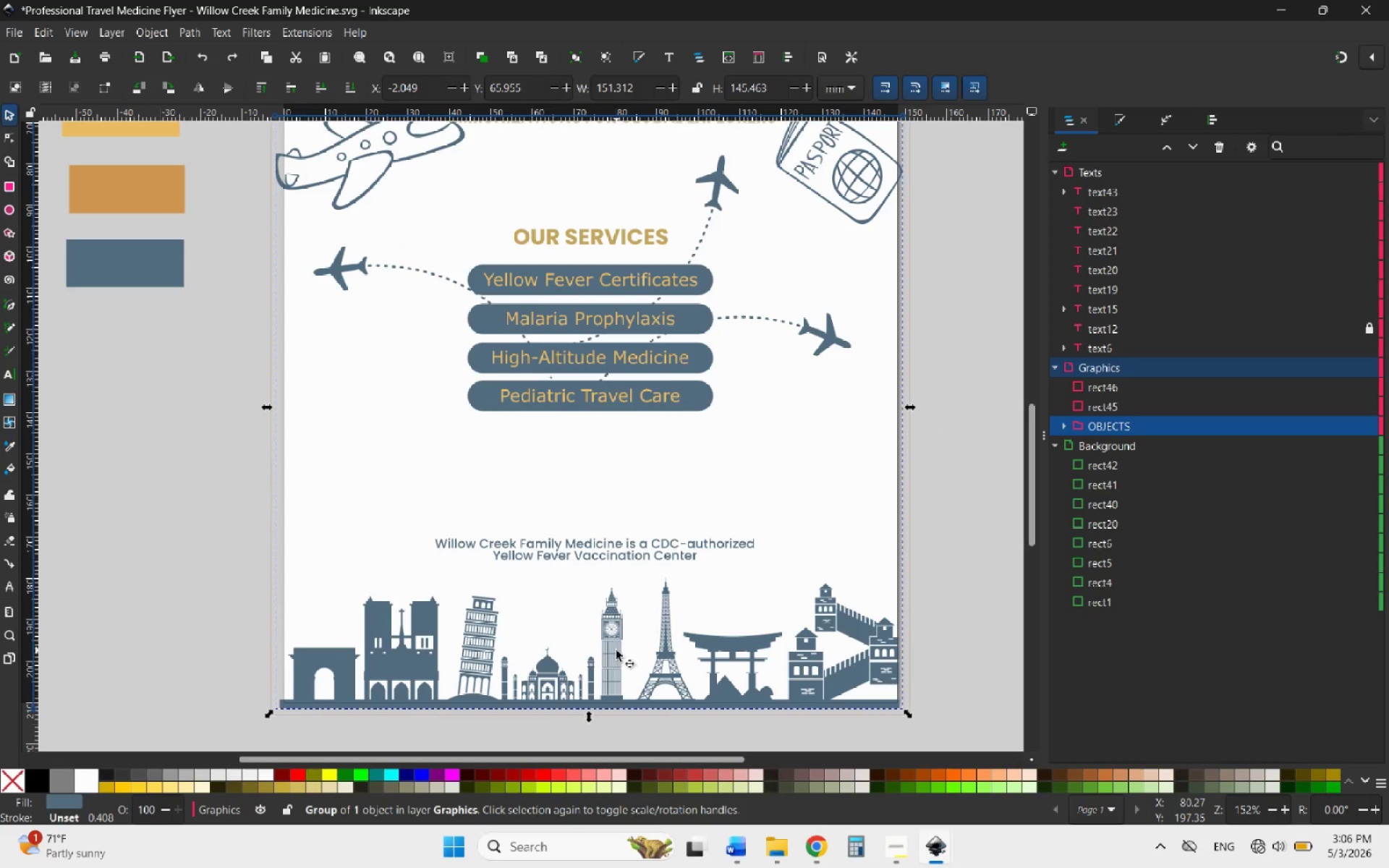 
double_click([616, 650])
 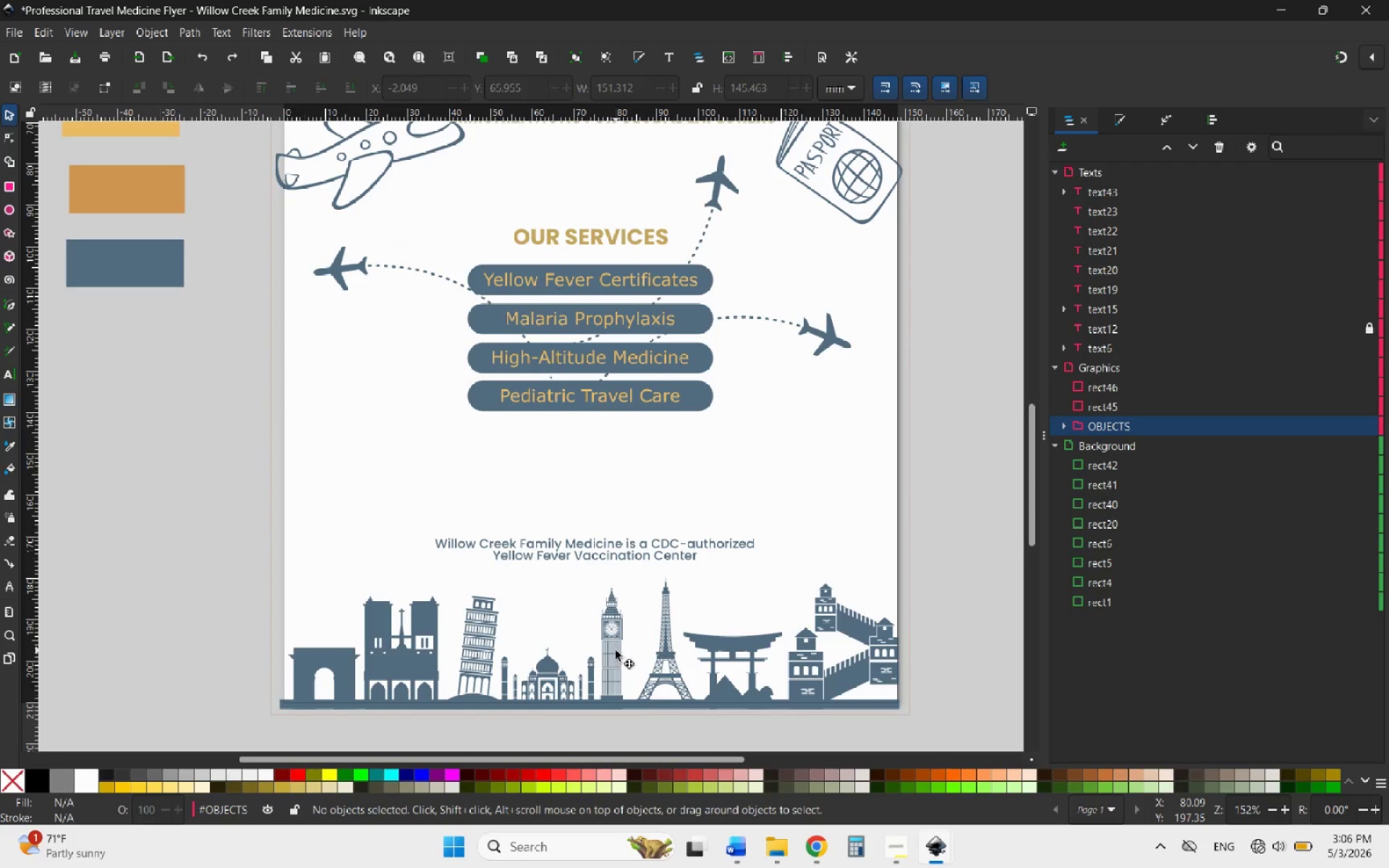 
left_click([616, 650])
 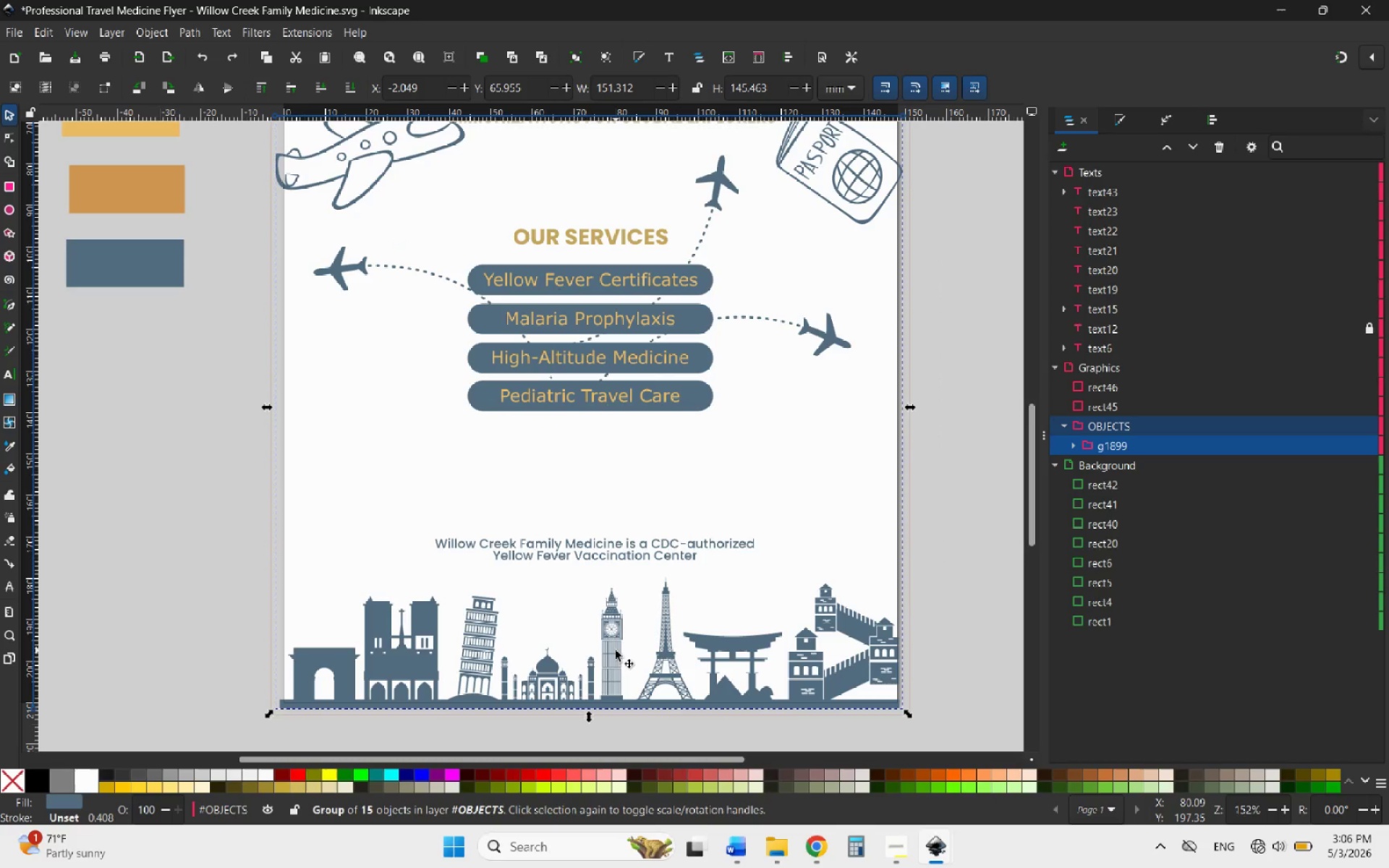 
double_click([616, 650])
 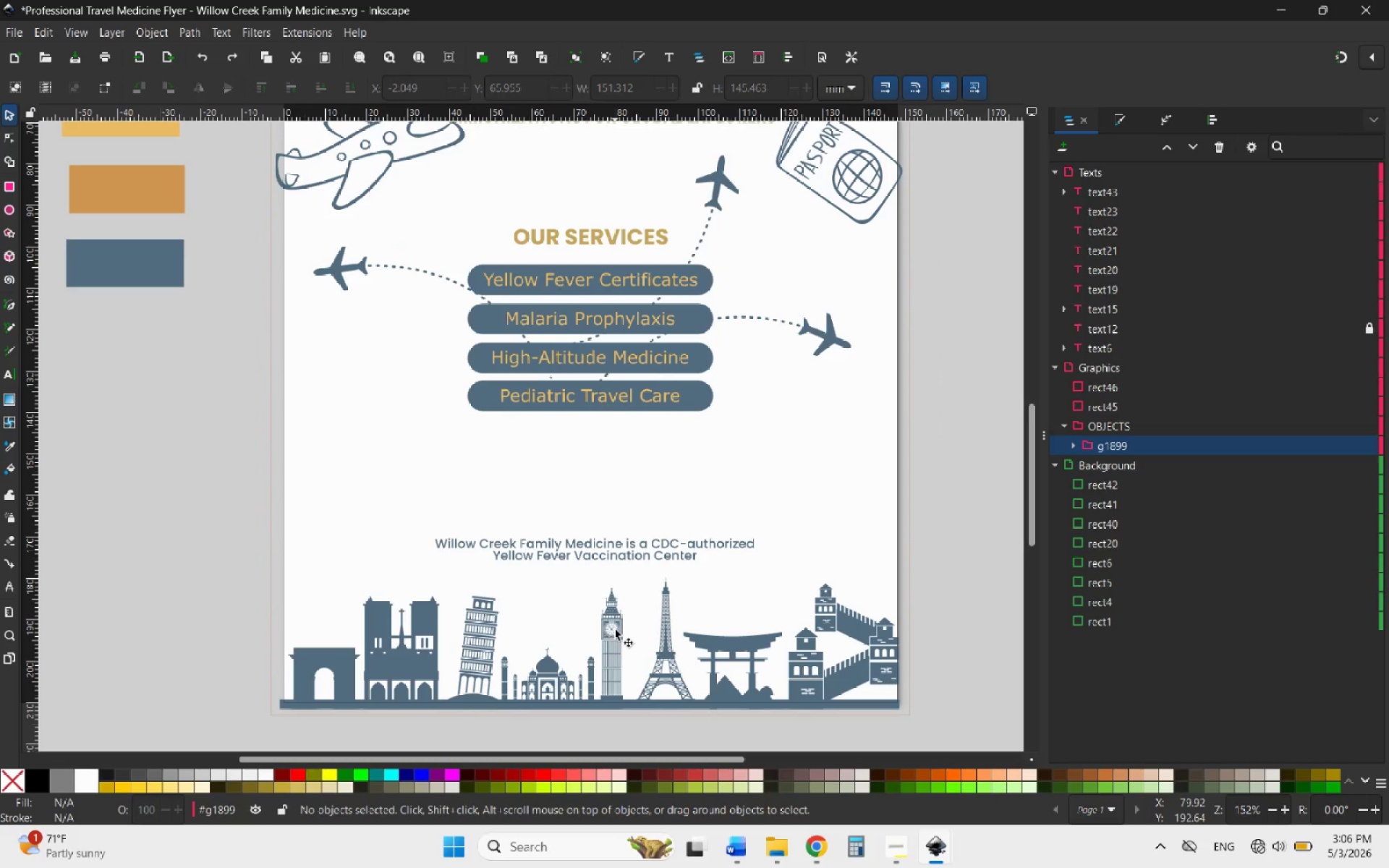 
left_click([614, 627])
 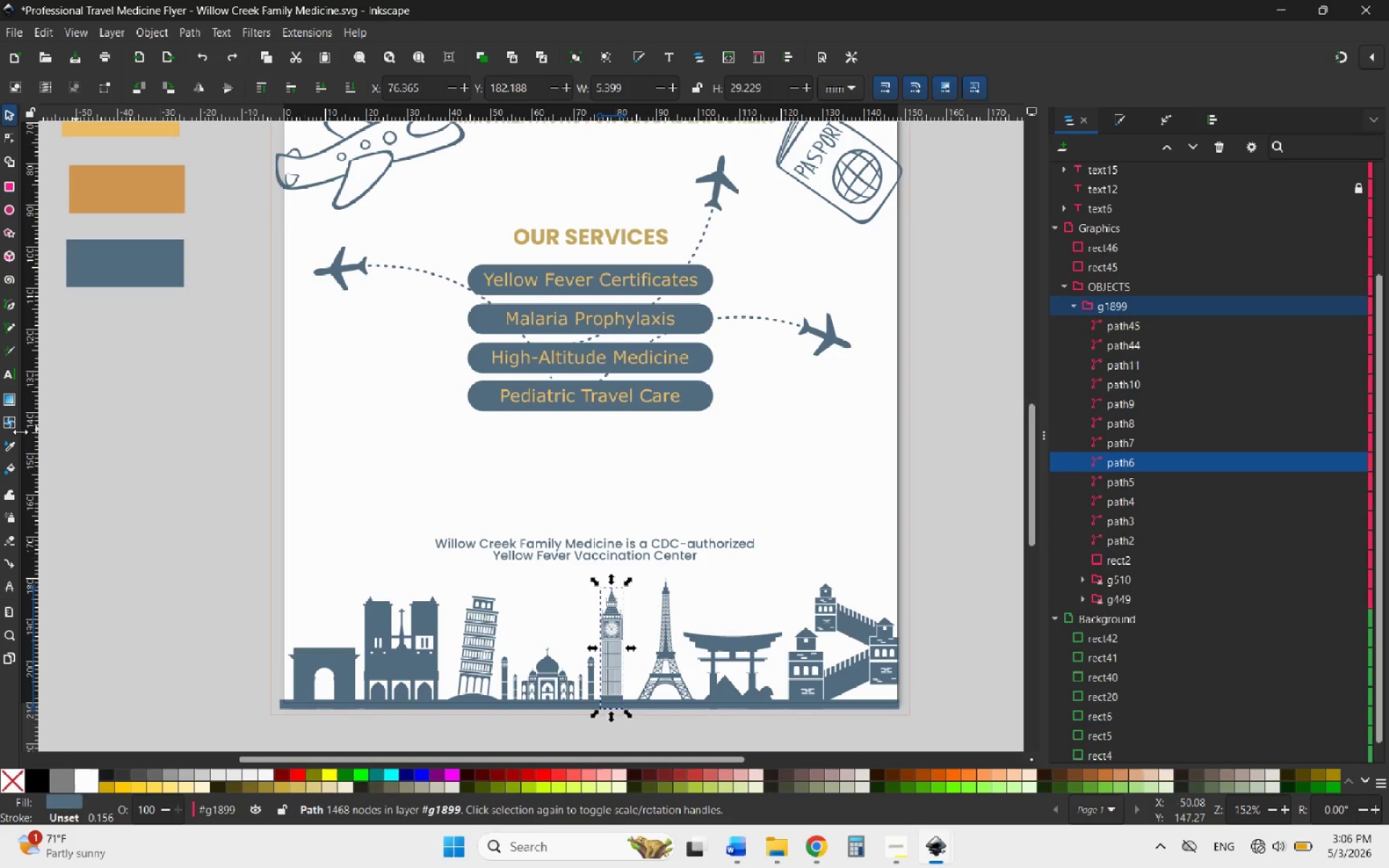 
left_click([9, 446])
 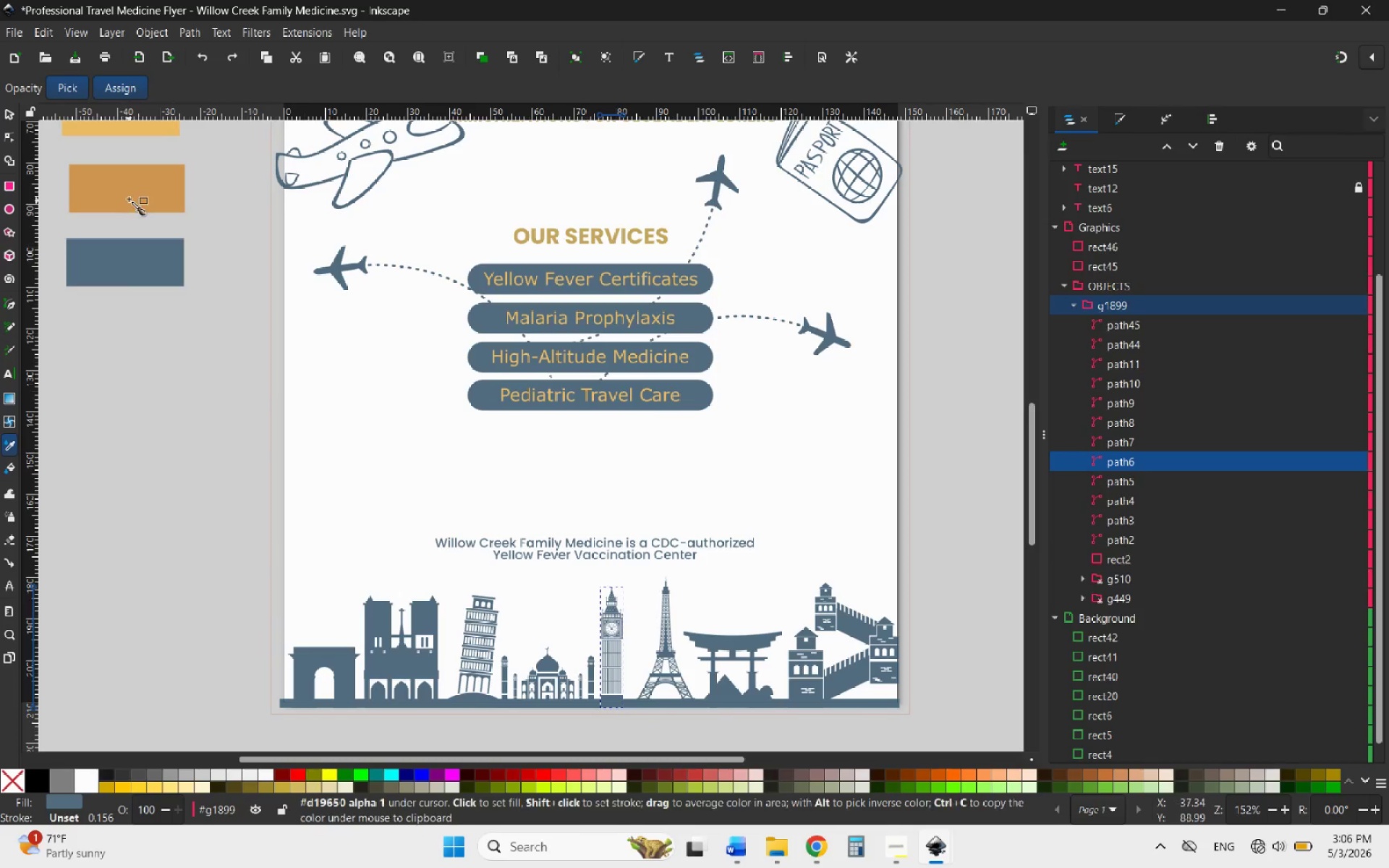 
left_click([129, 198])
 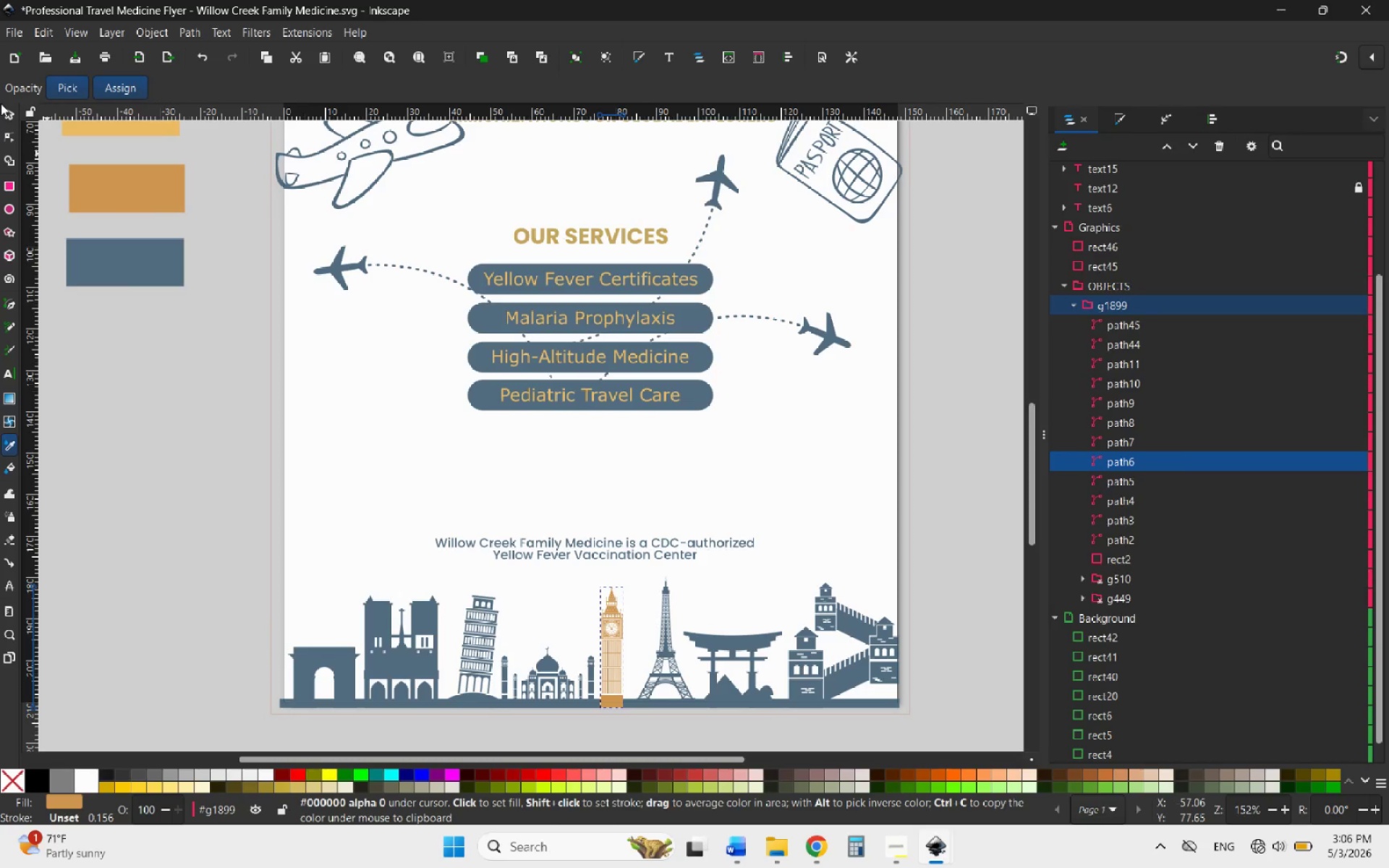 
left_click([13, 111])
 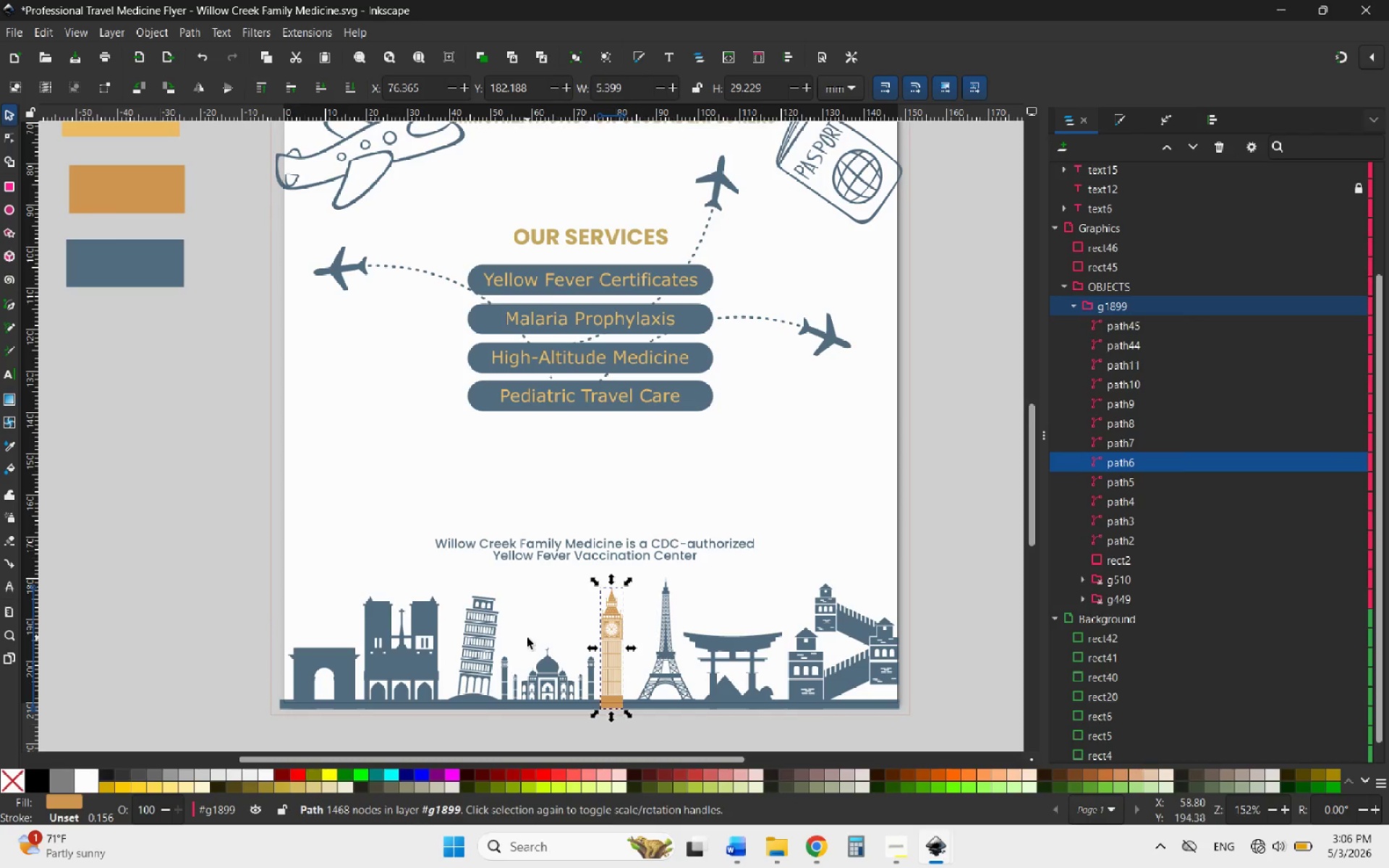 
left_click([527, 644])
 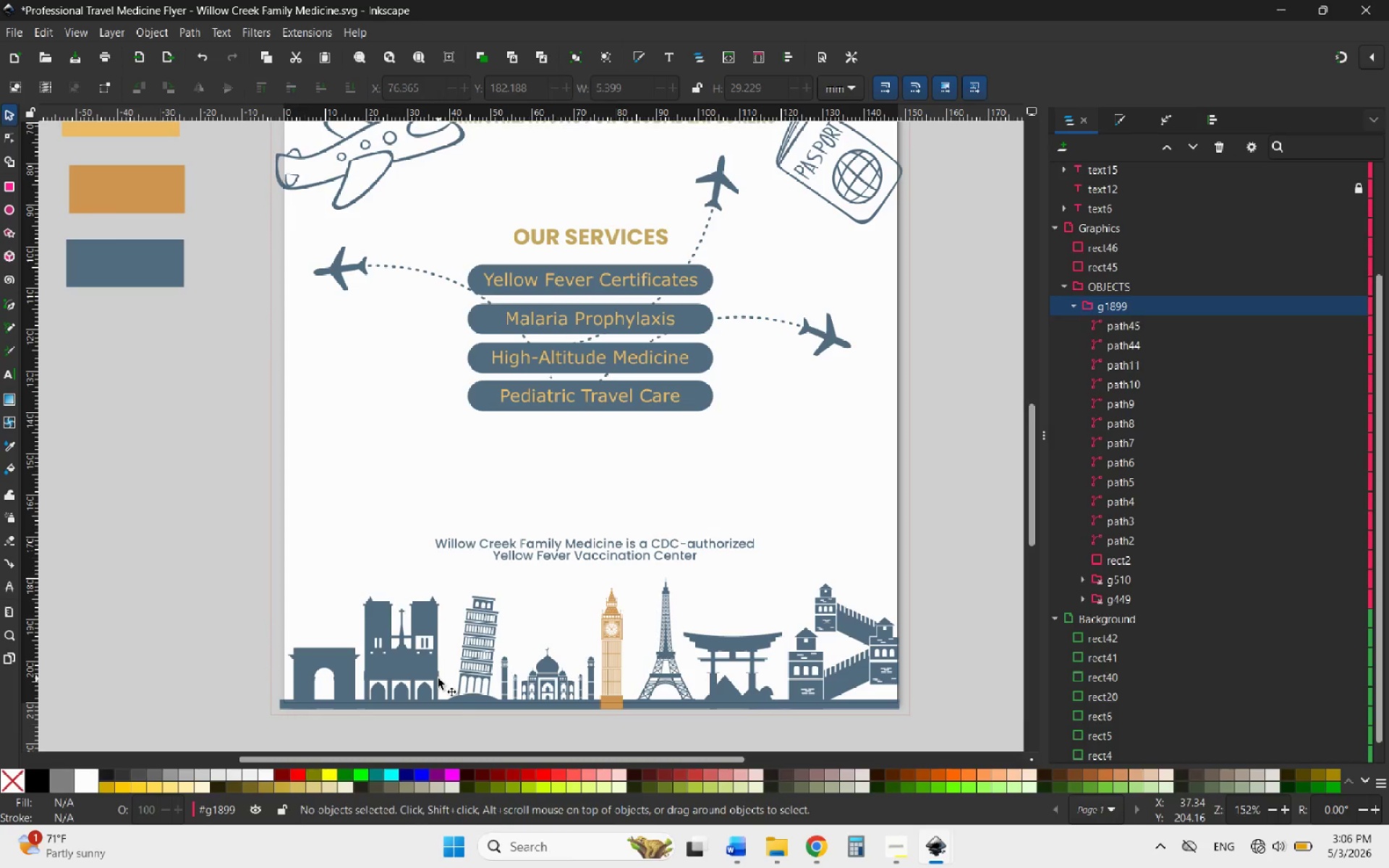 
left_click([454, 695])
 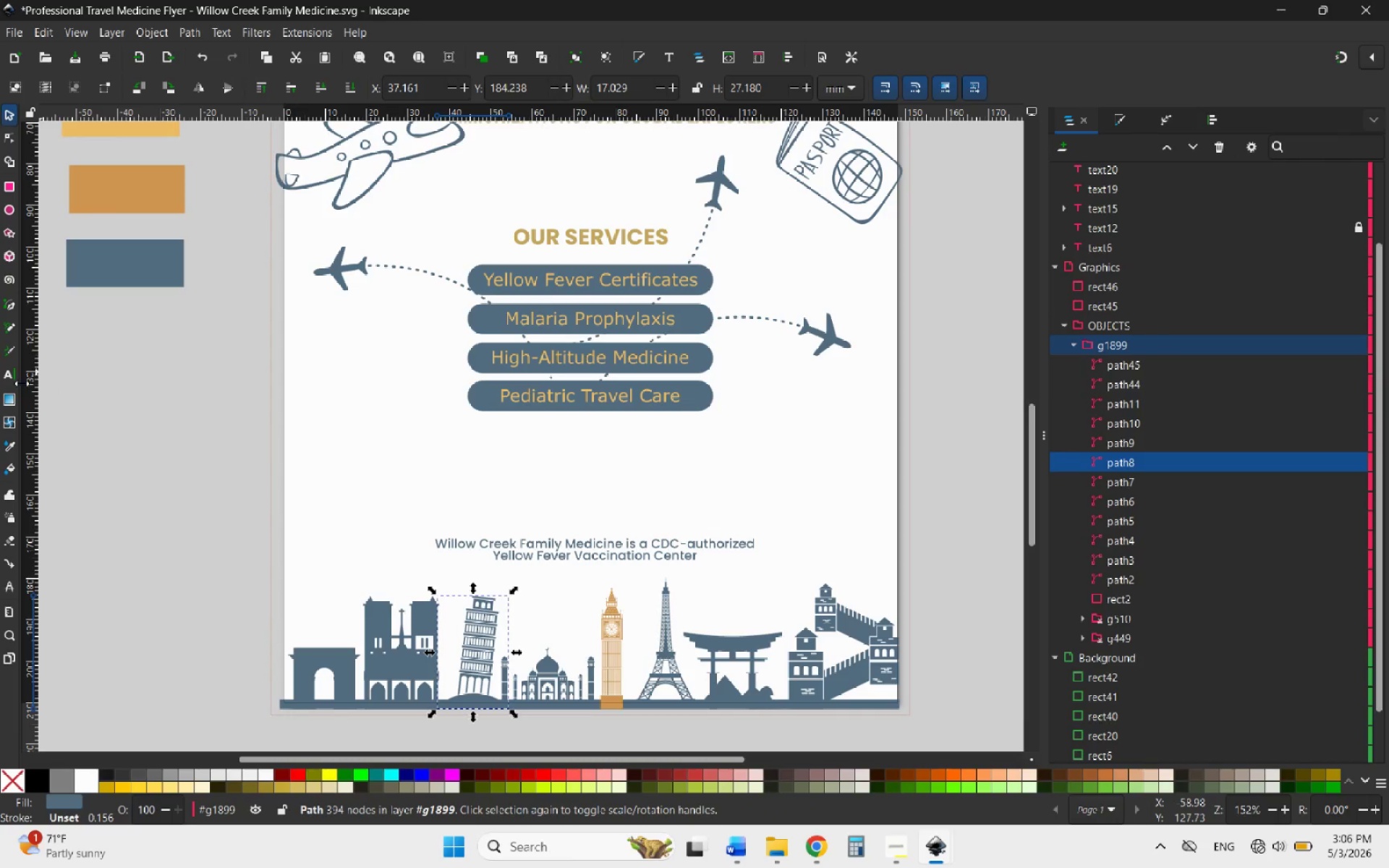 
left_click([5, 443])
 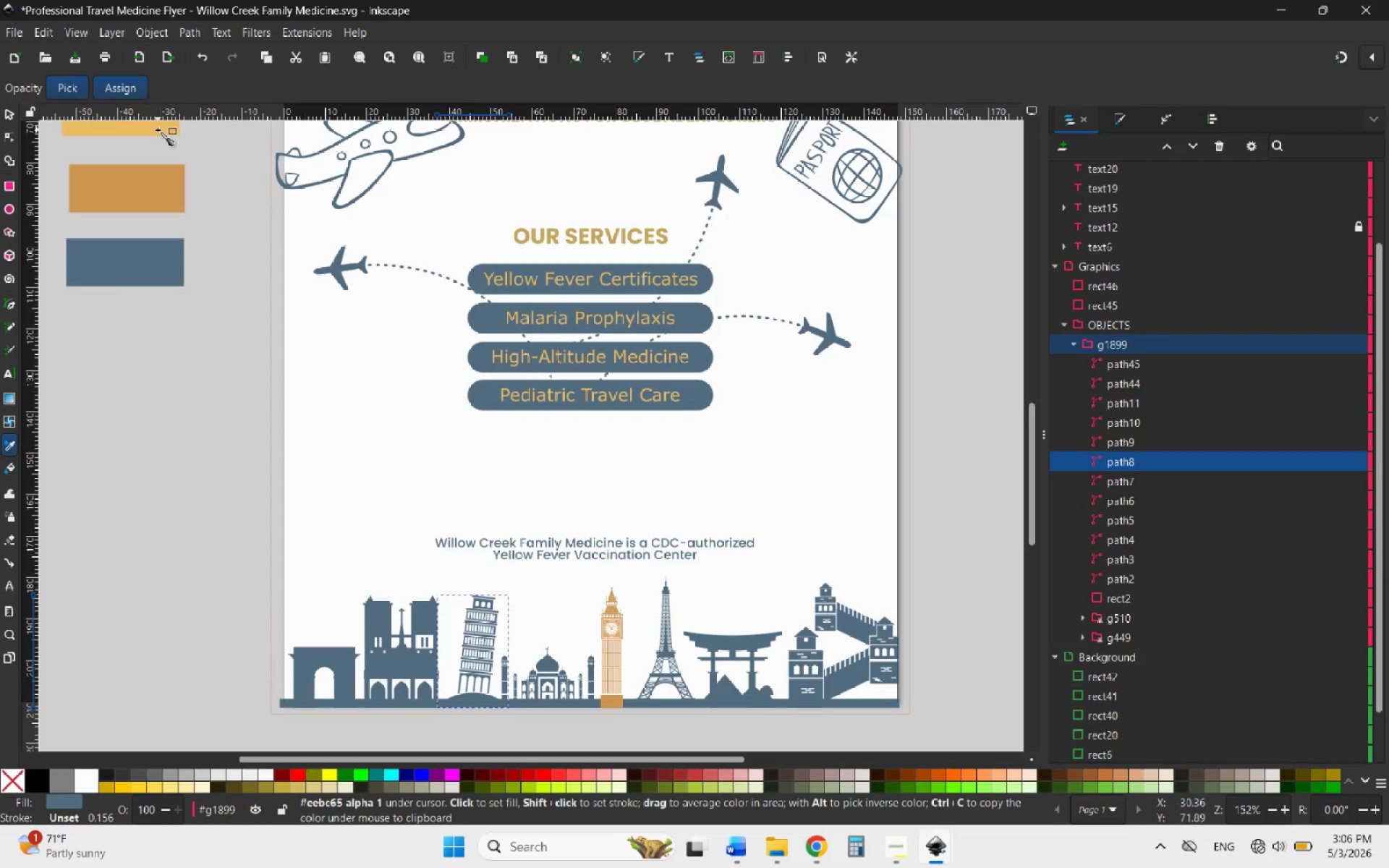 
left_click([158, 129])
 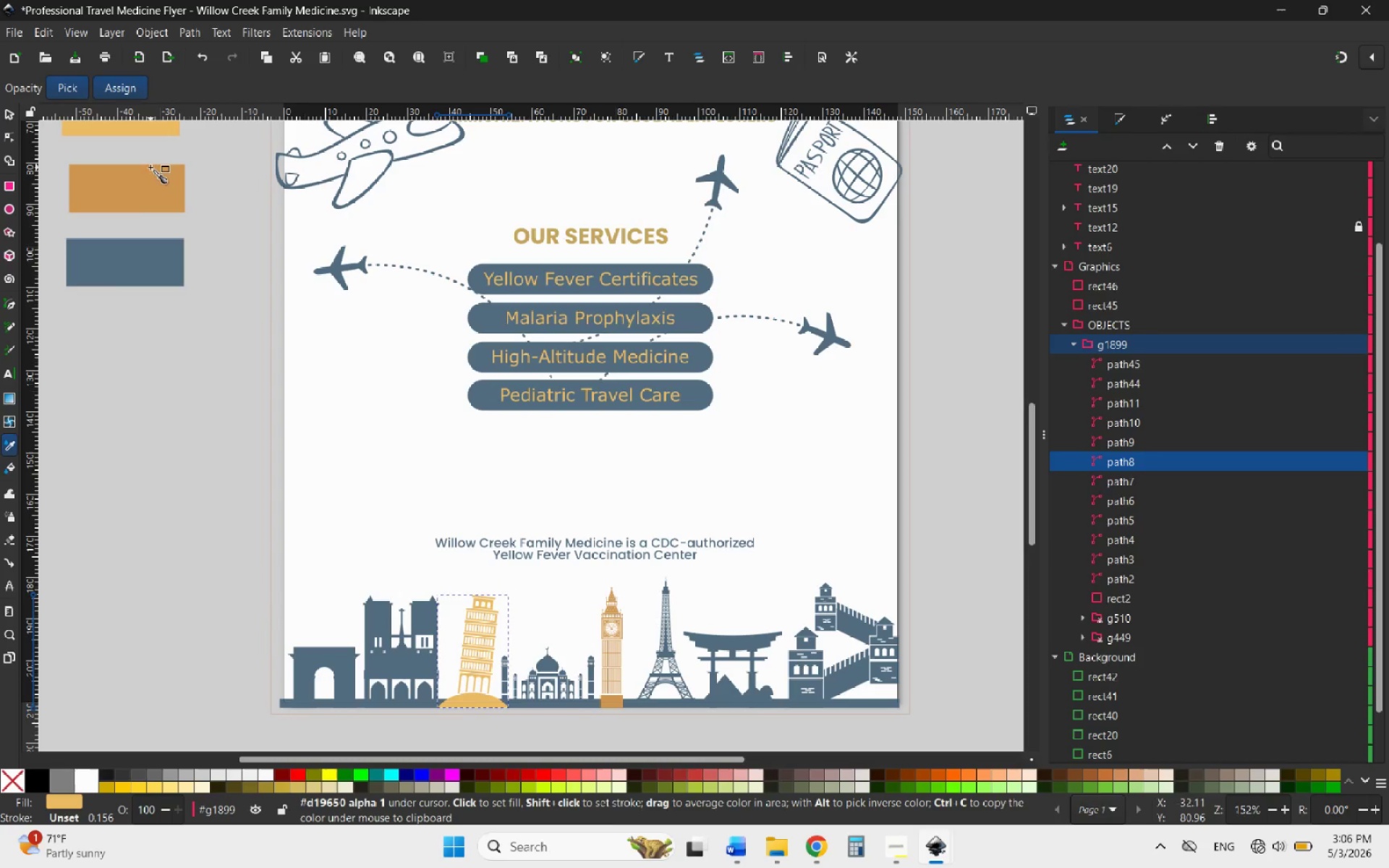 
left_click([144, 177])
 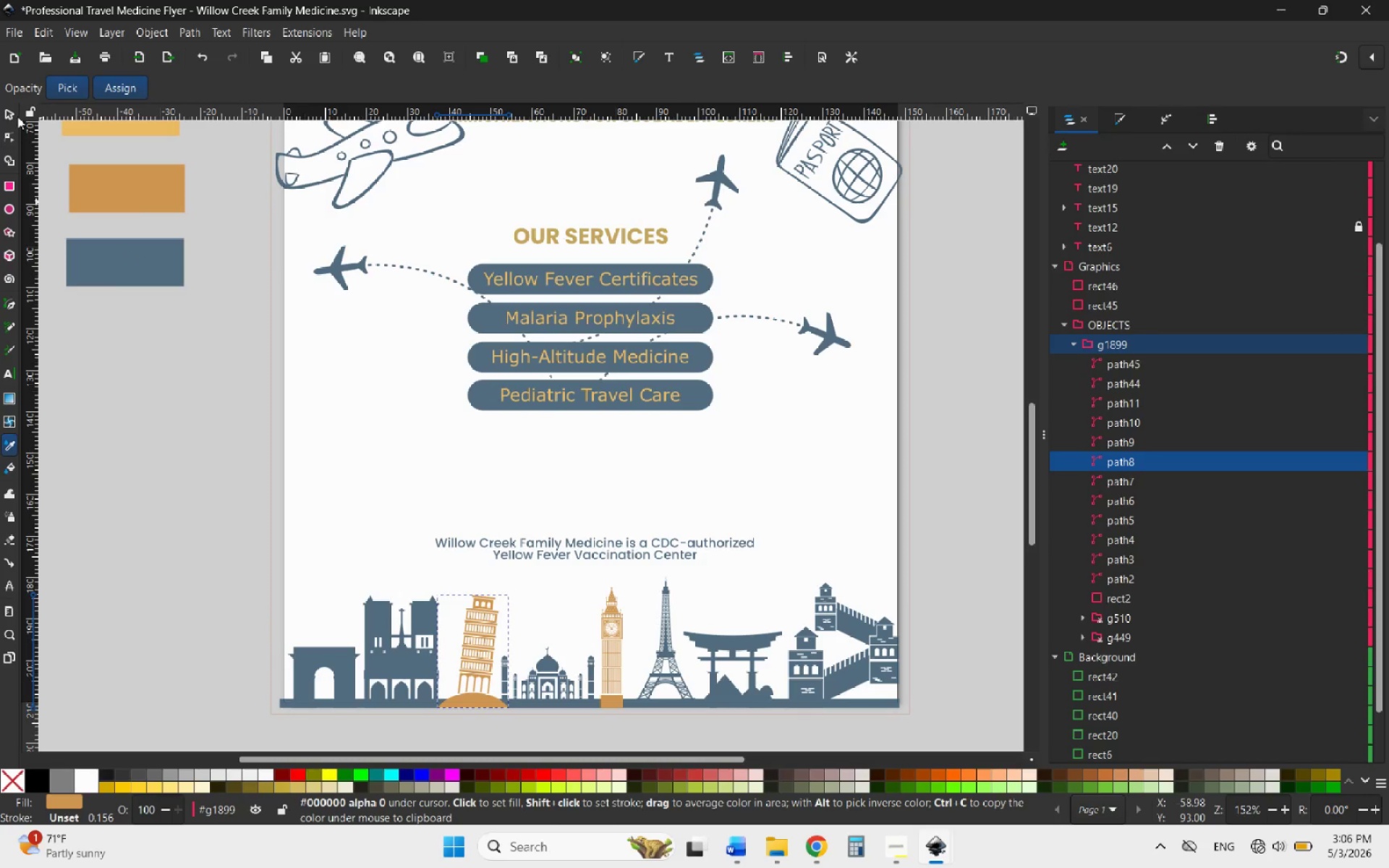 
left_click([7, 113])
 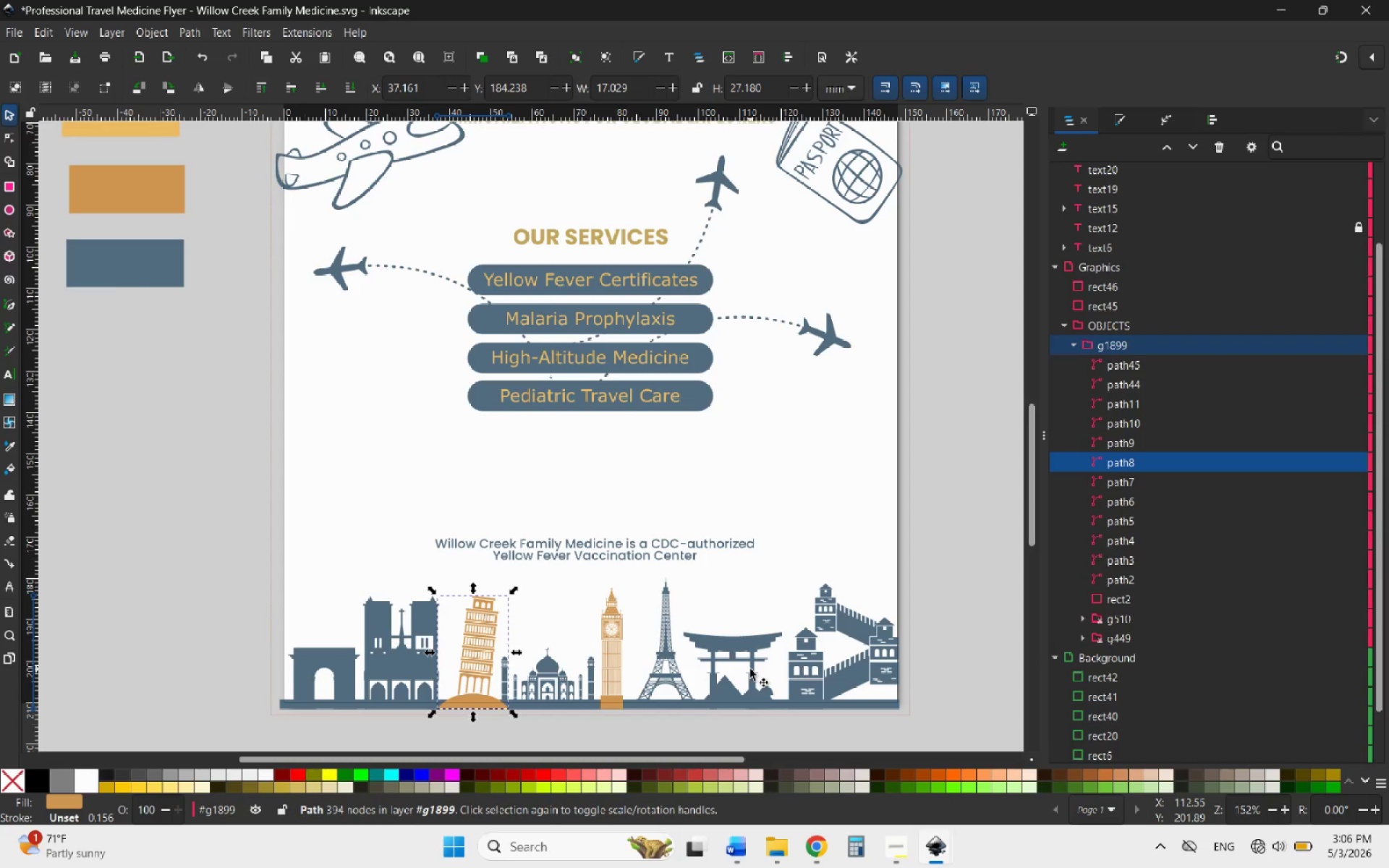 
left_click([750, 669])
 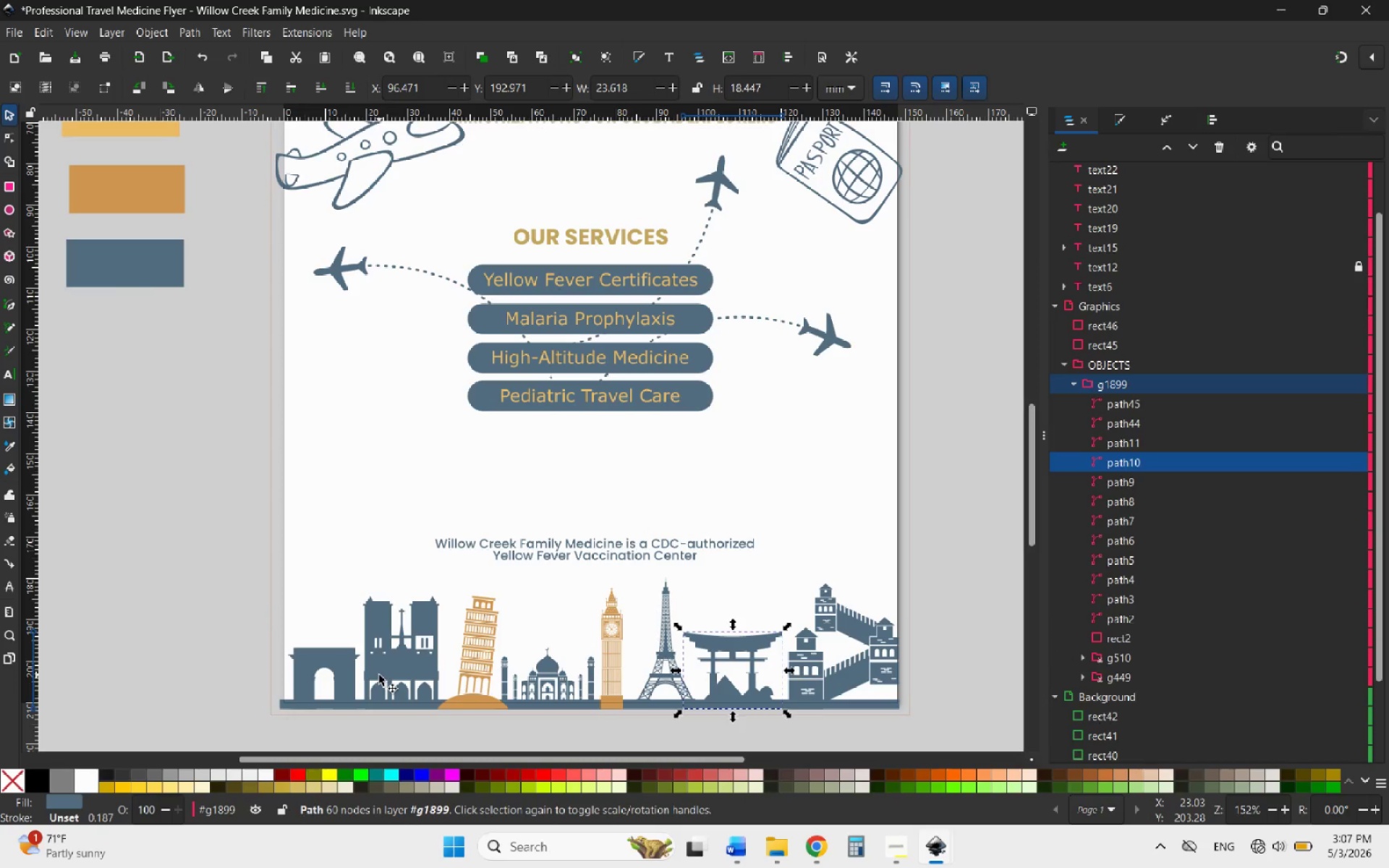 
left_click([379, 675])
 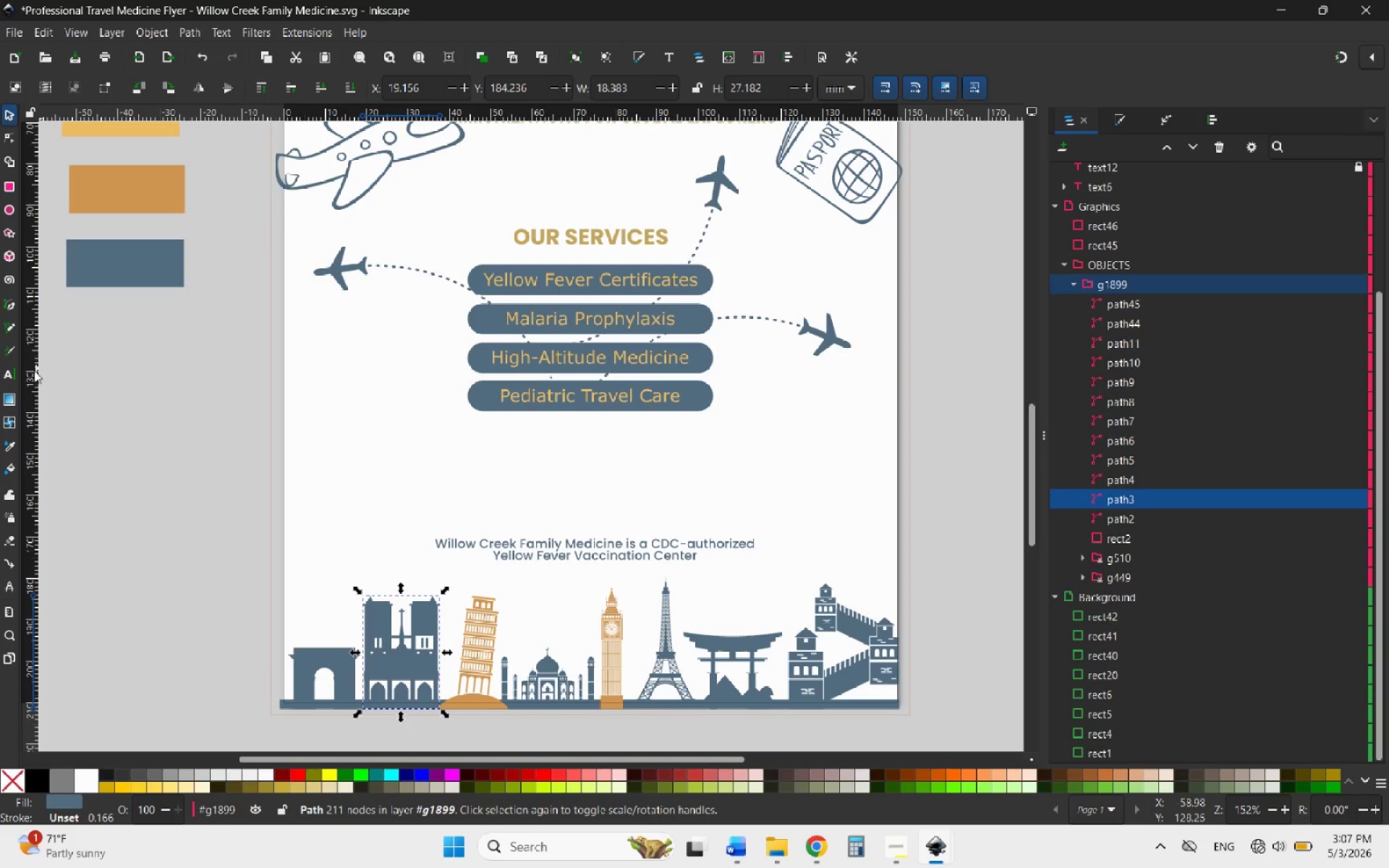 
left_click([10, 445])
 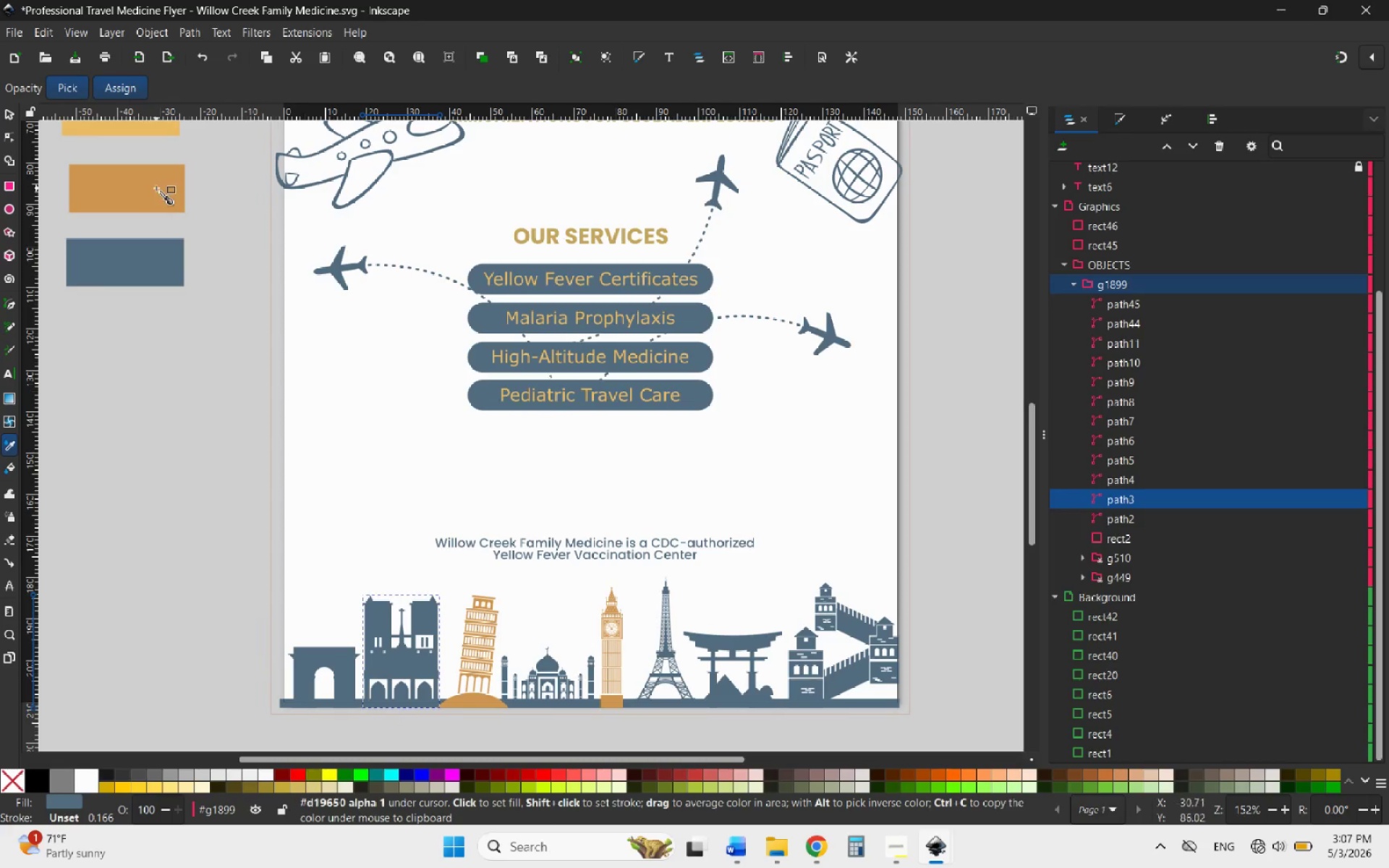 
left_click([156, 188])
 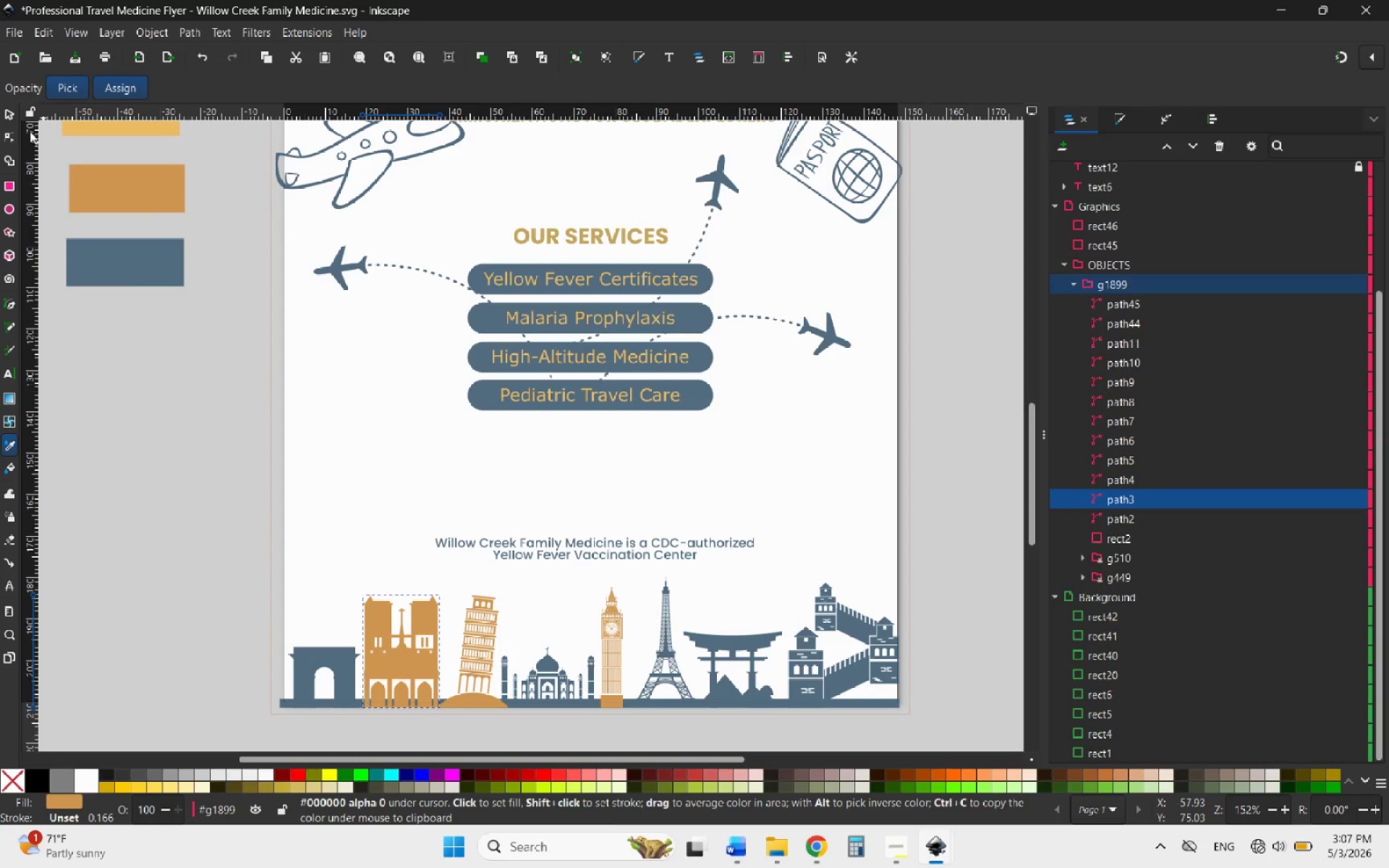 
left_click([5, 119])
 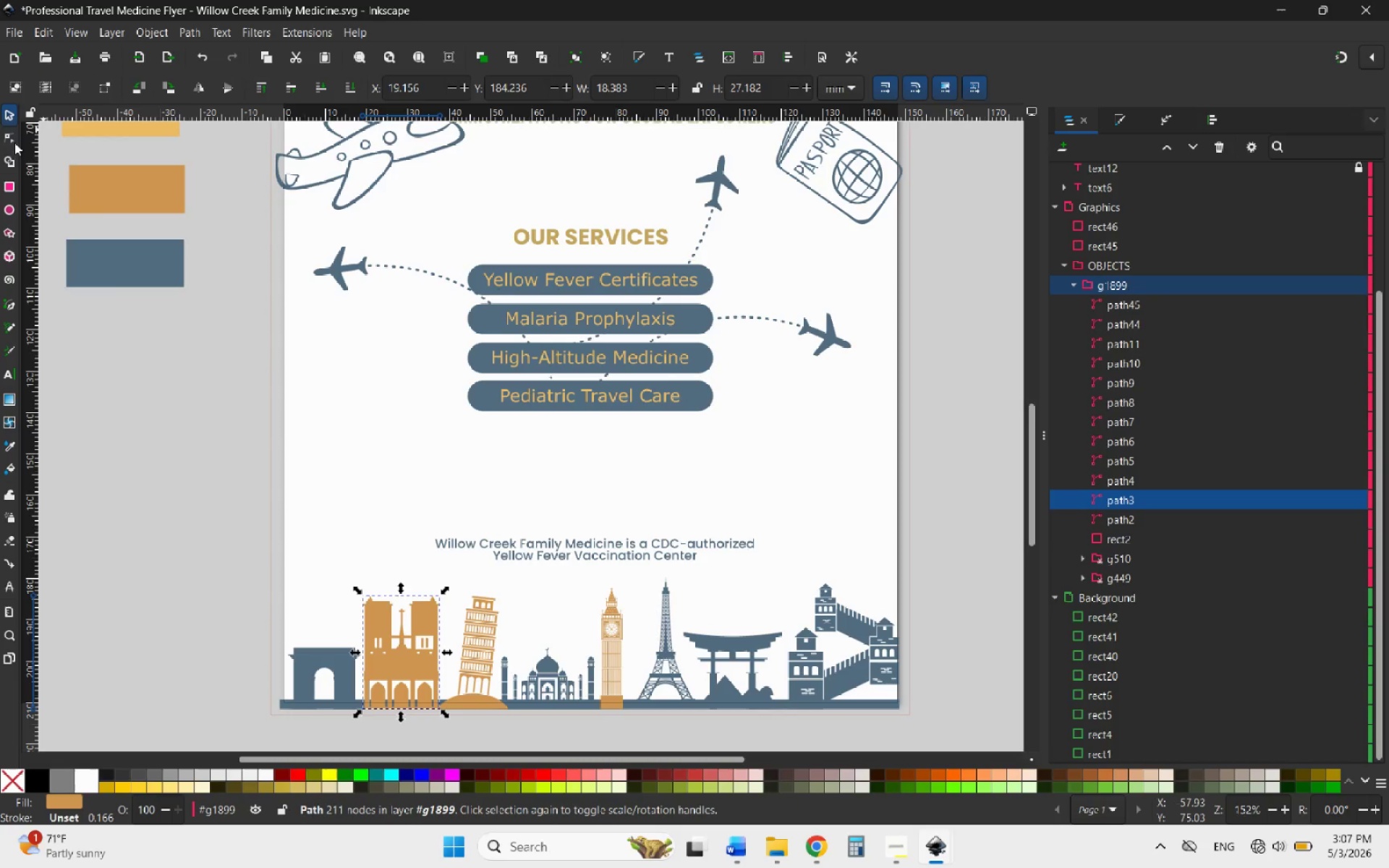 
key(Control+ControlLeft)
 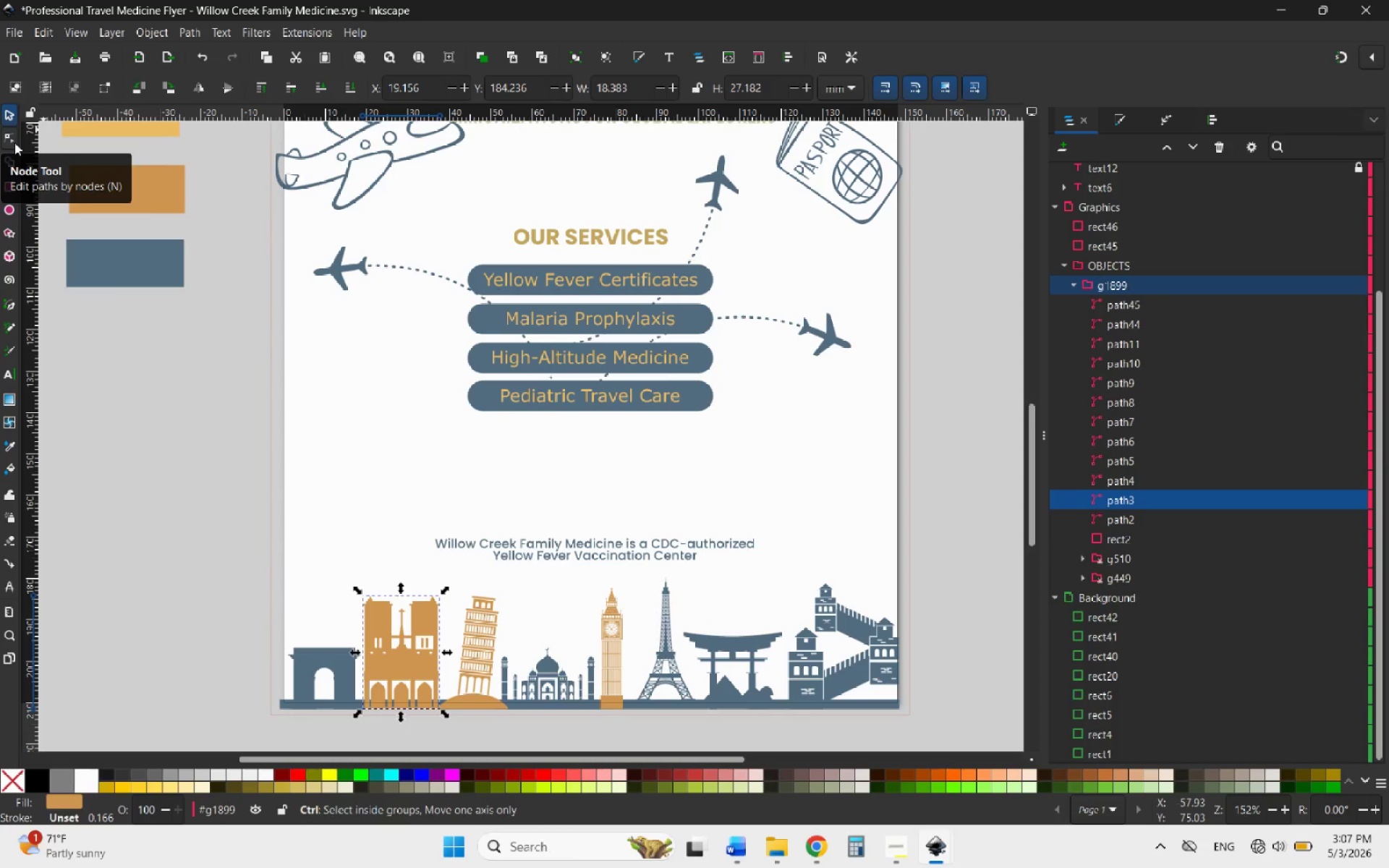 
key(Control+Z)
 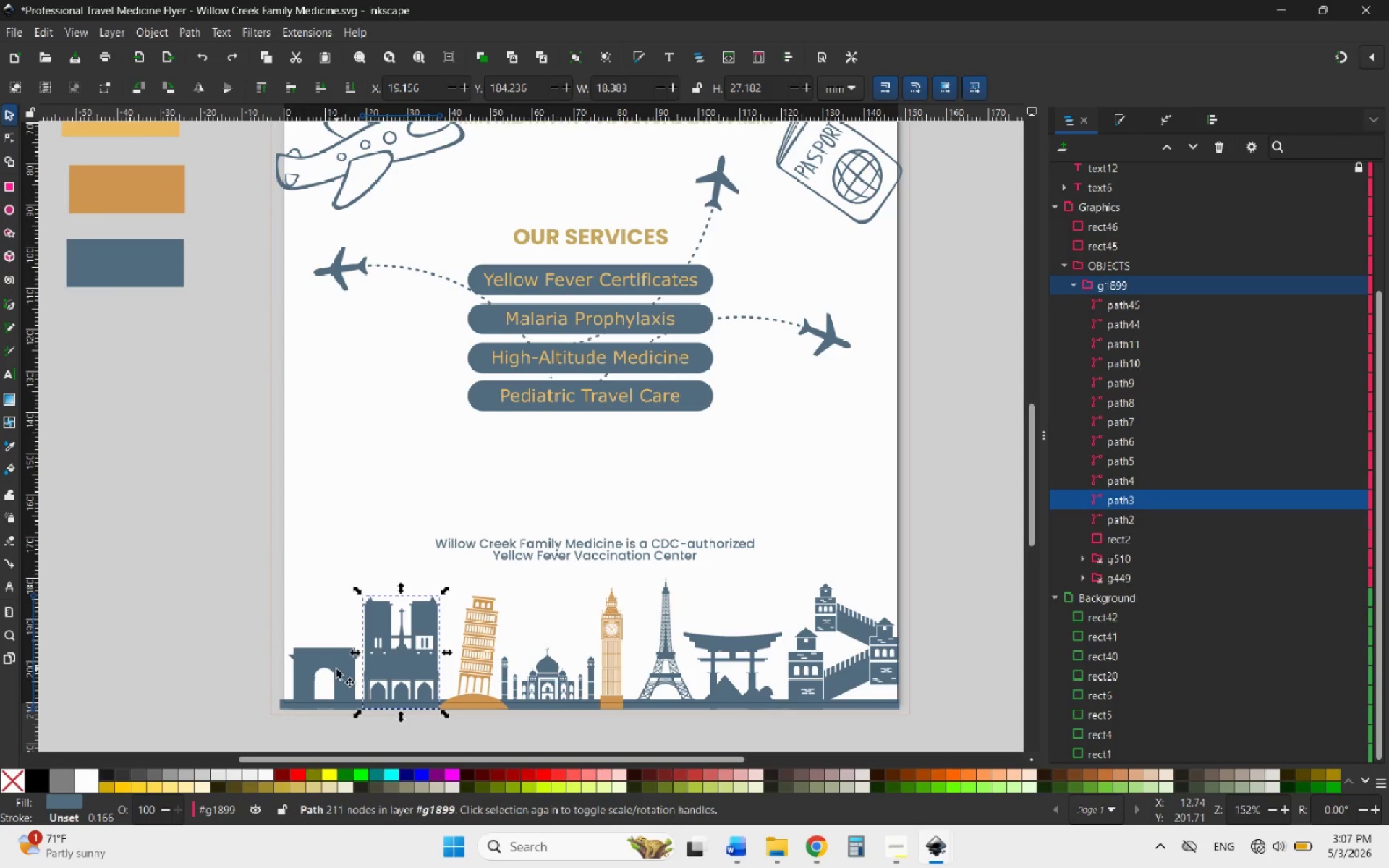 
left_click([336, 669])
 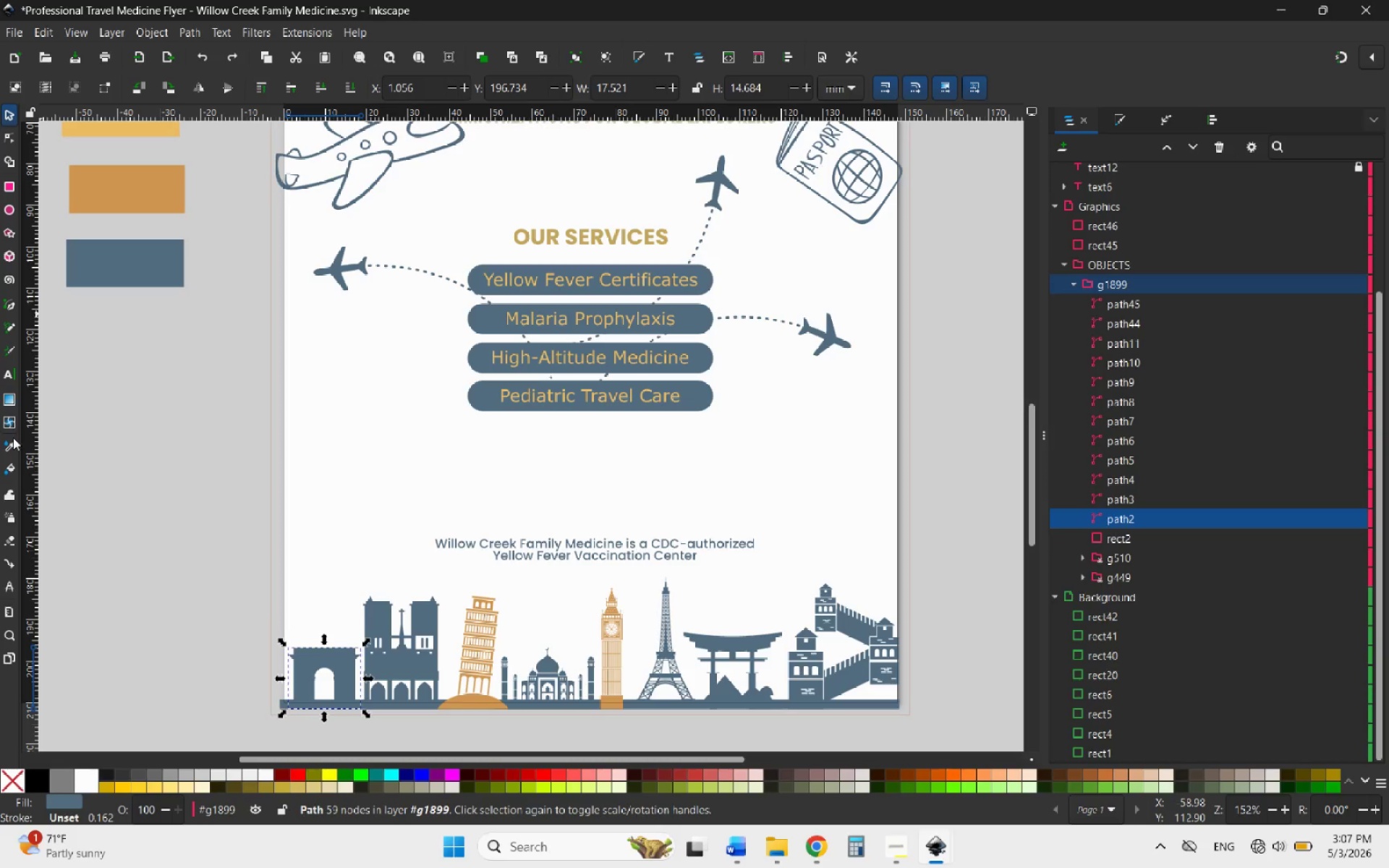 
left_click([13, 443])
 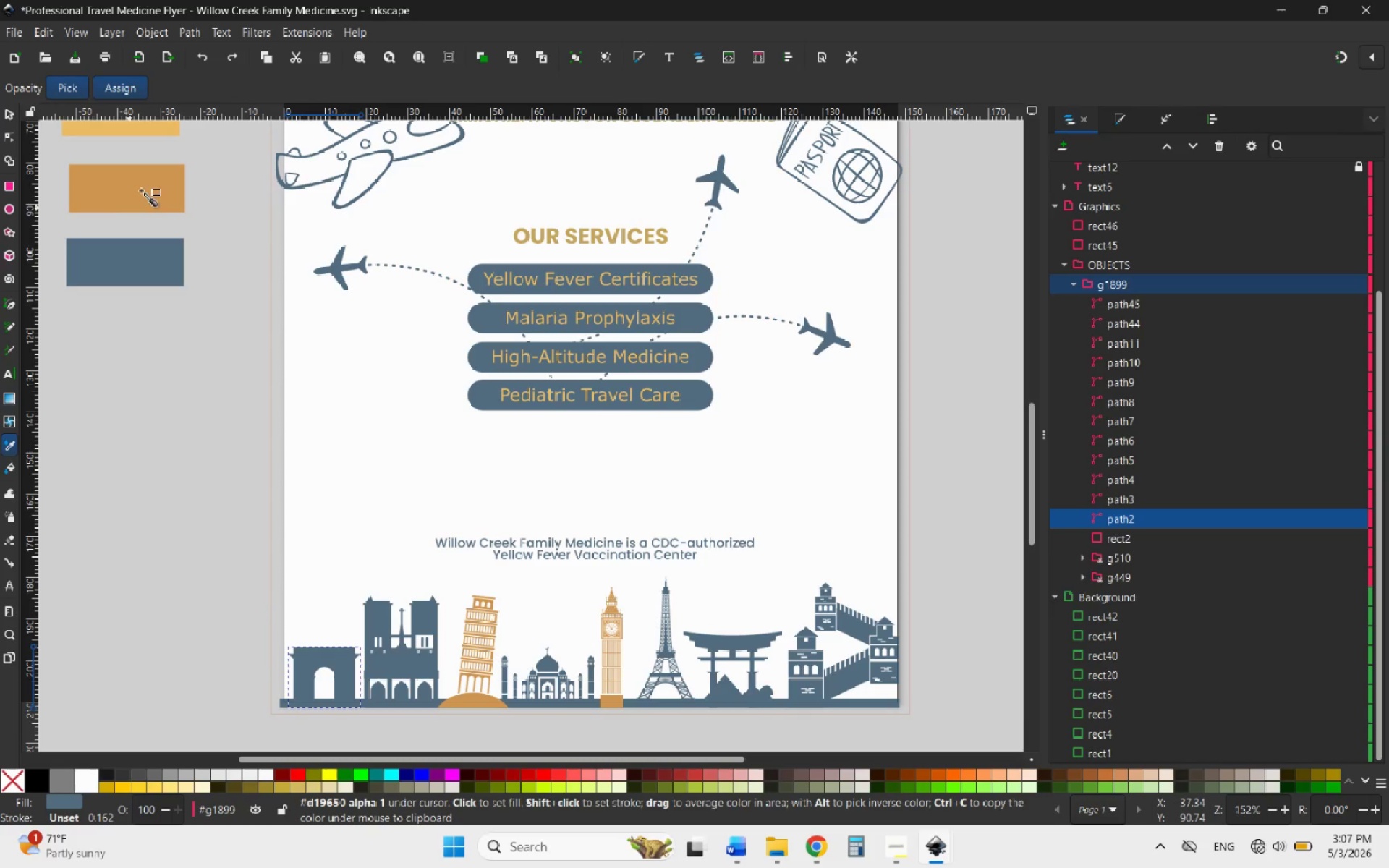 
left_click([145, 184])
 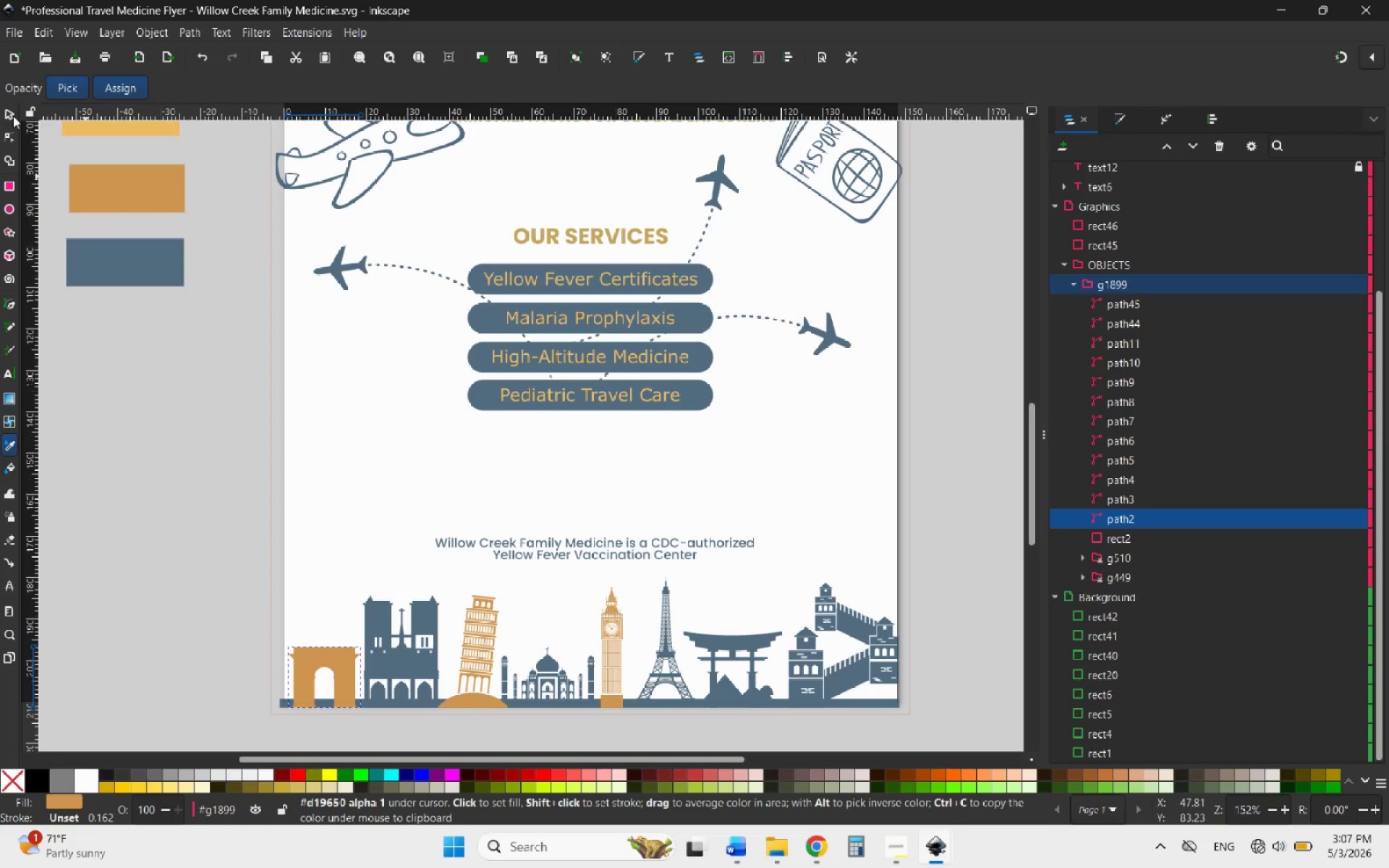 
left_click([13, 116])
 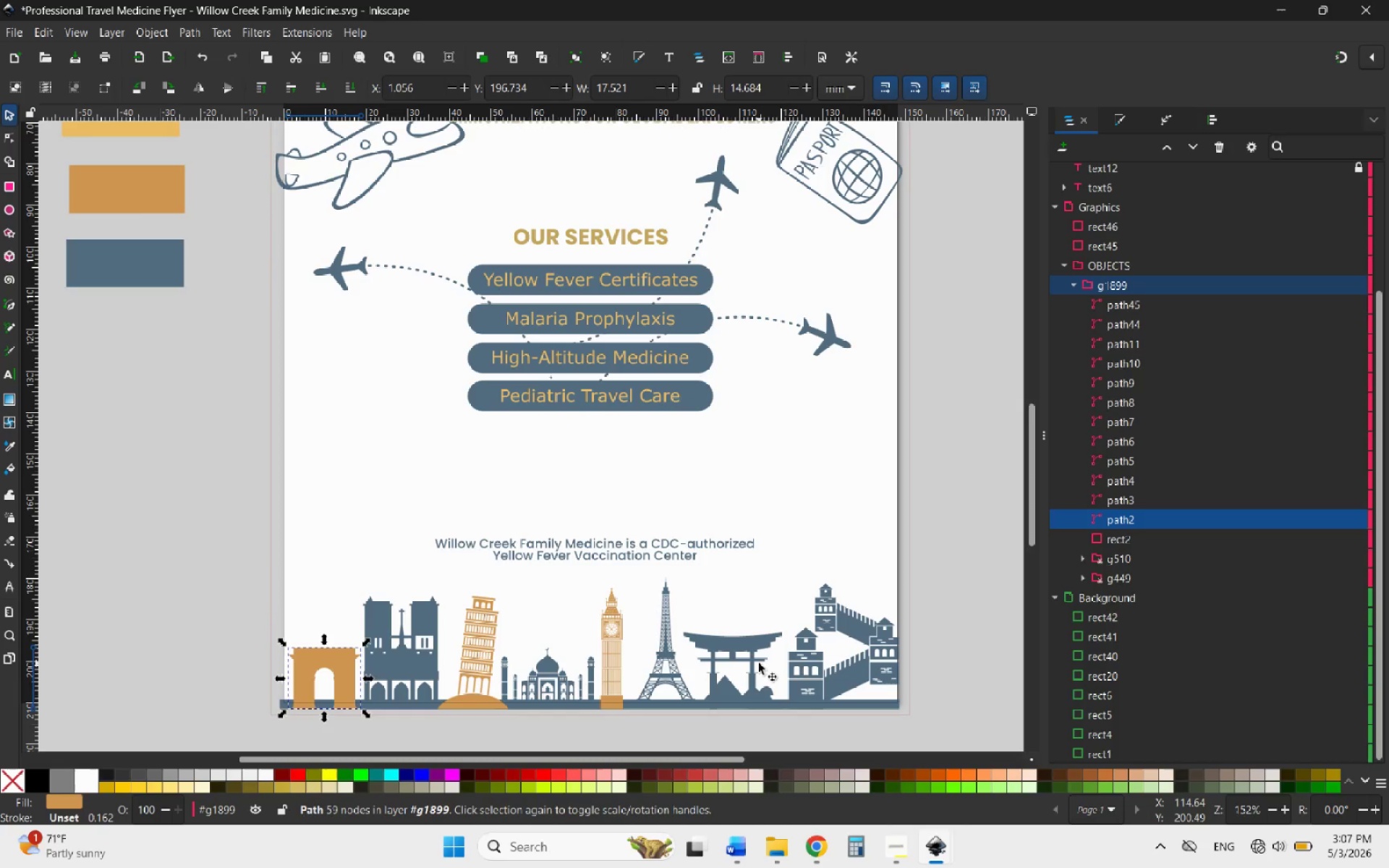 
left_click([738, 637])
 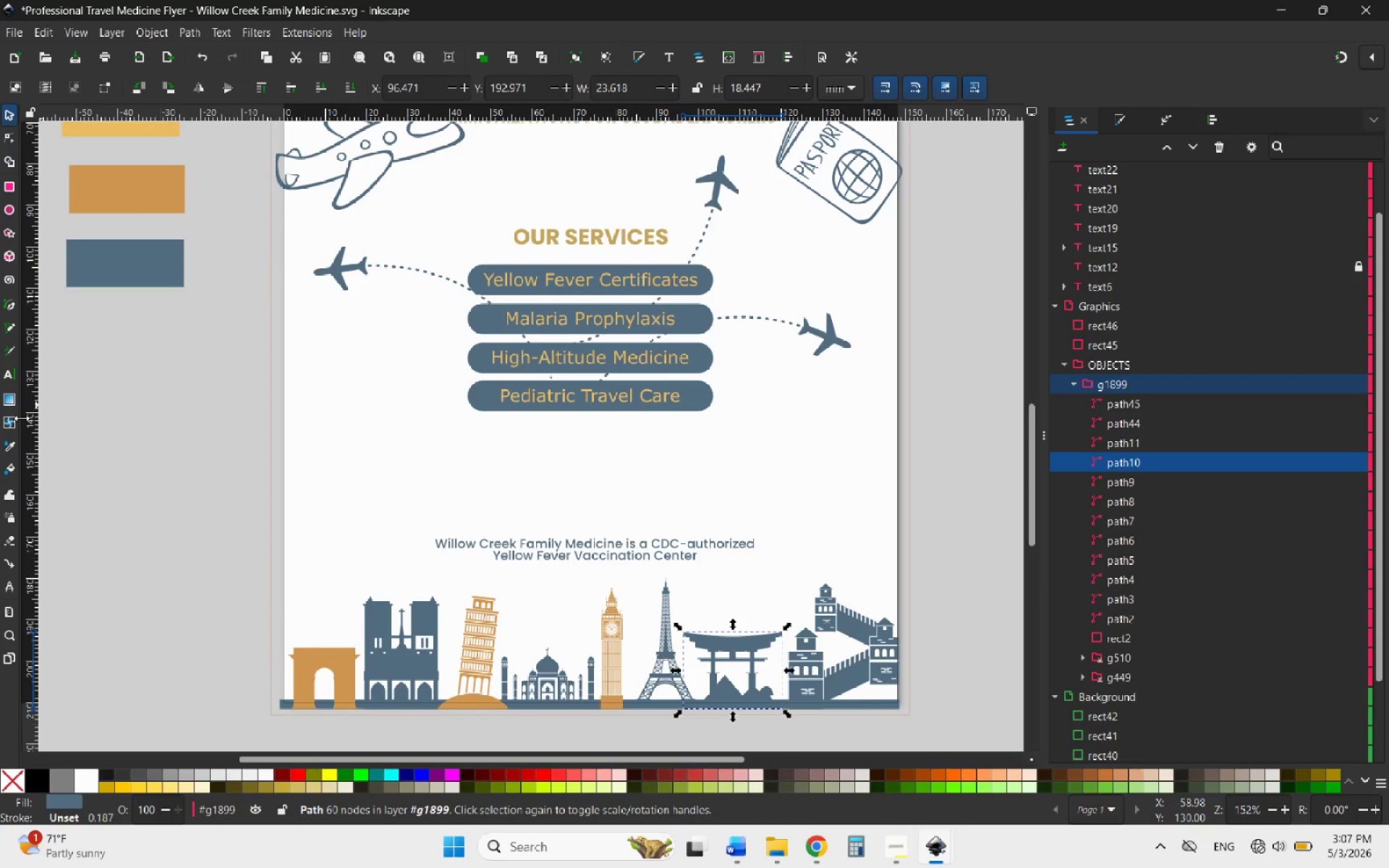 
left_click([12, 445])
 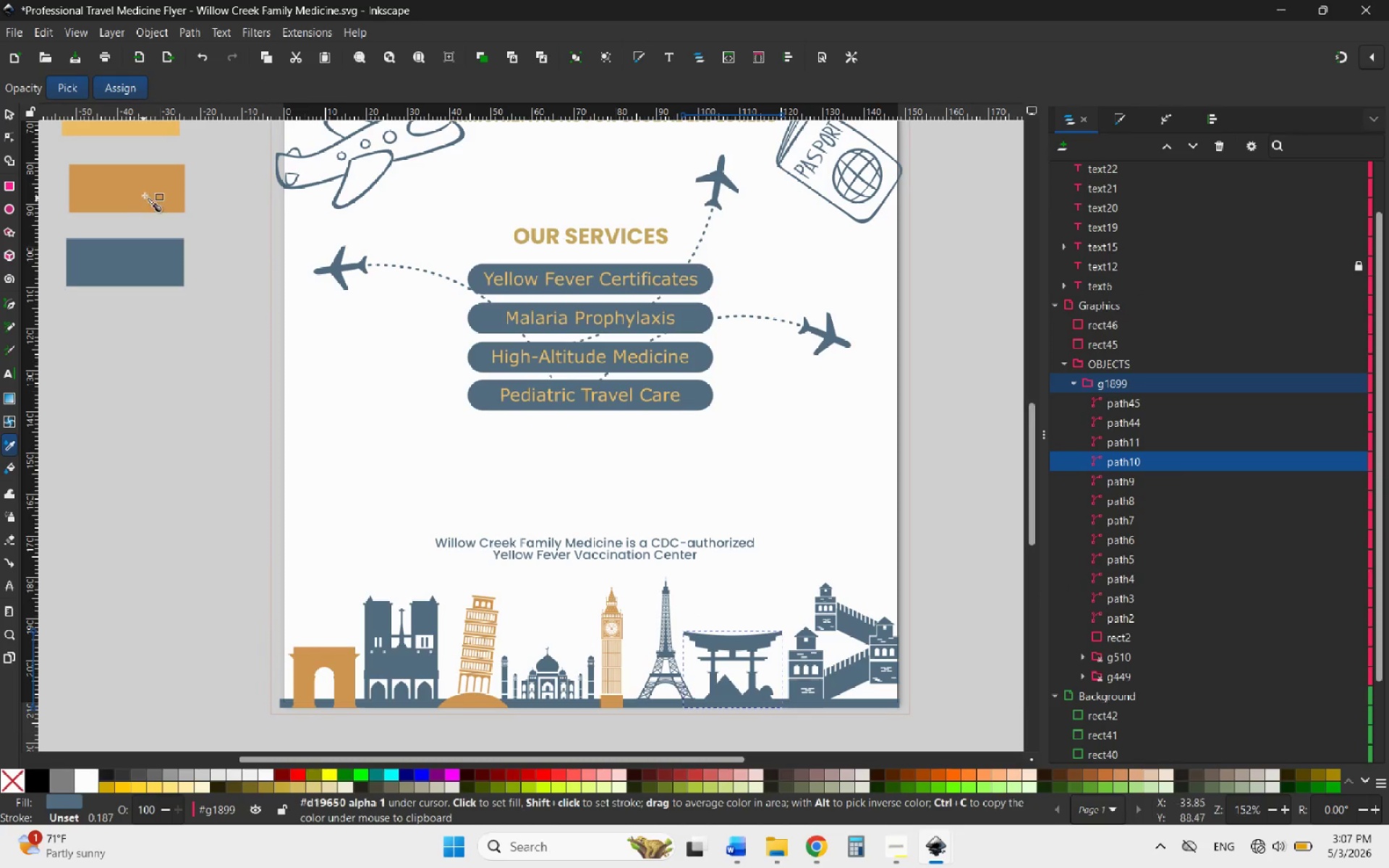 
left_click([145, 195])
 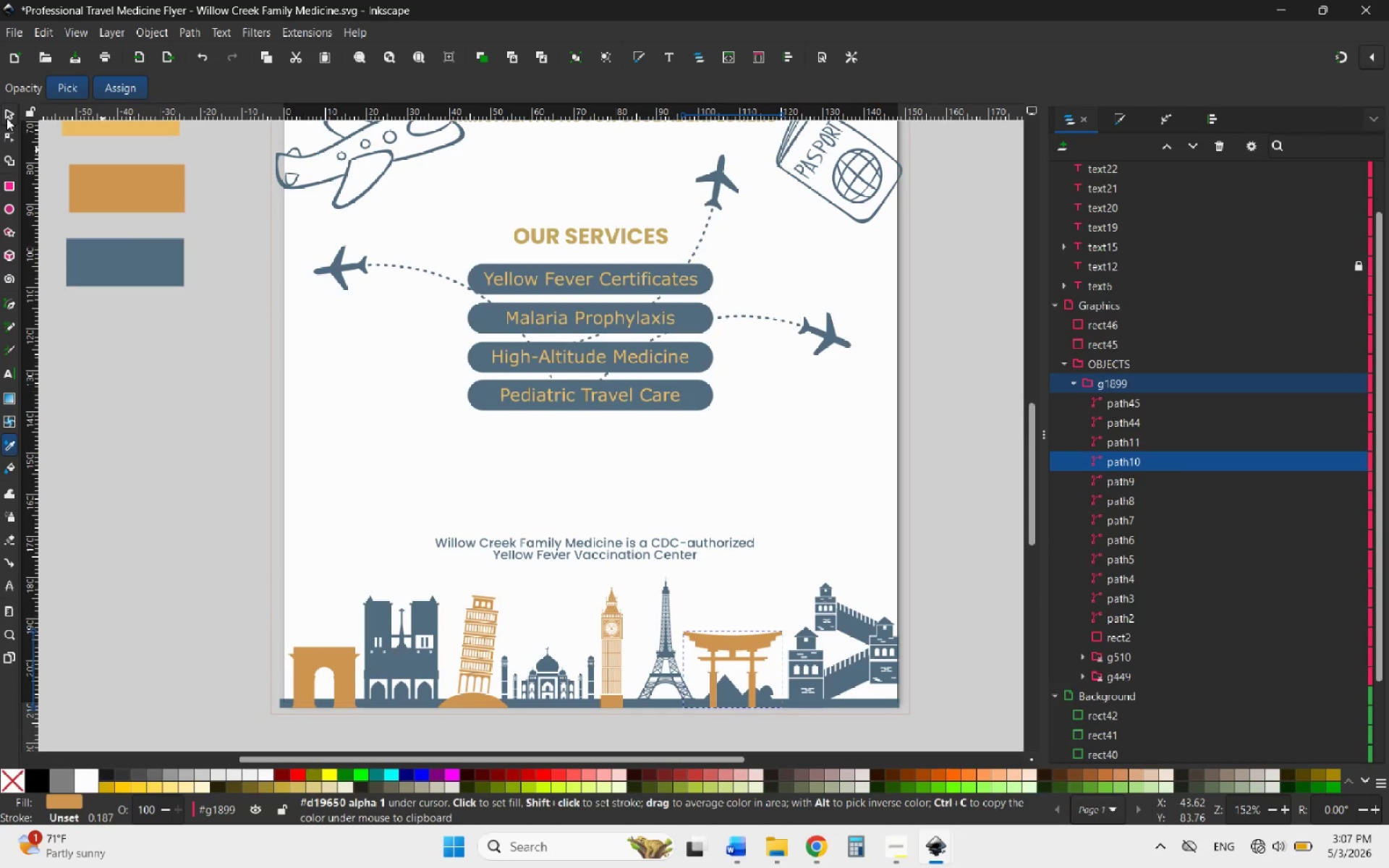 
left_click([7, 118])
 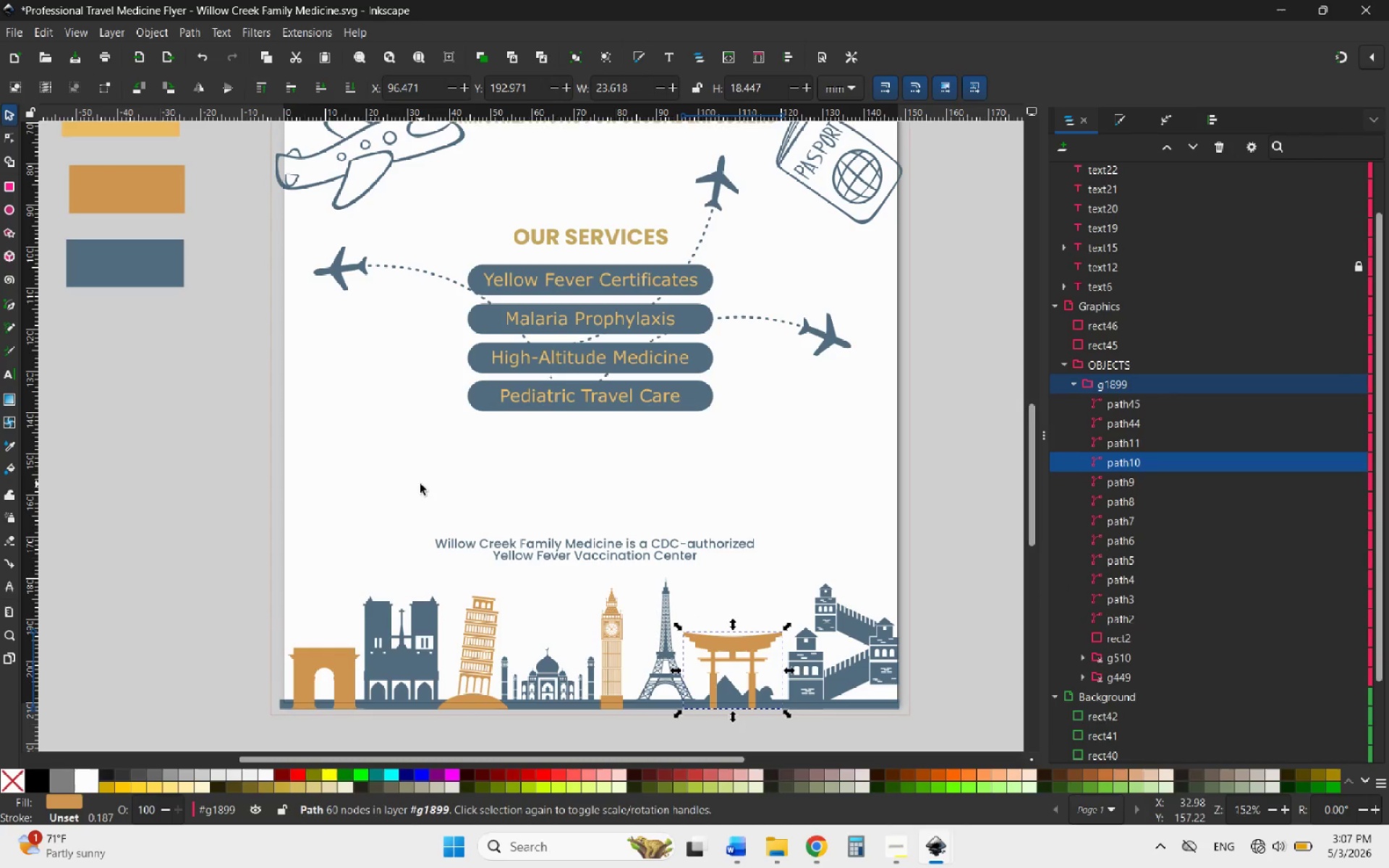 
left_click([366, 491])
 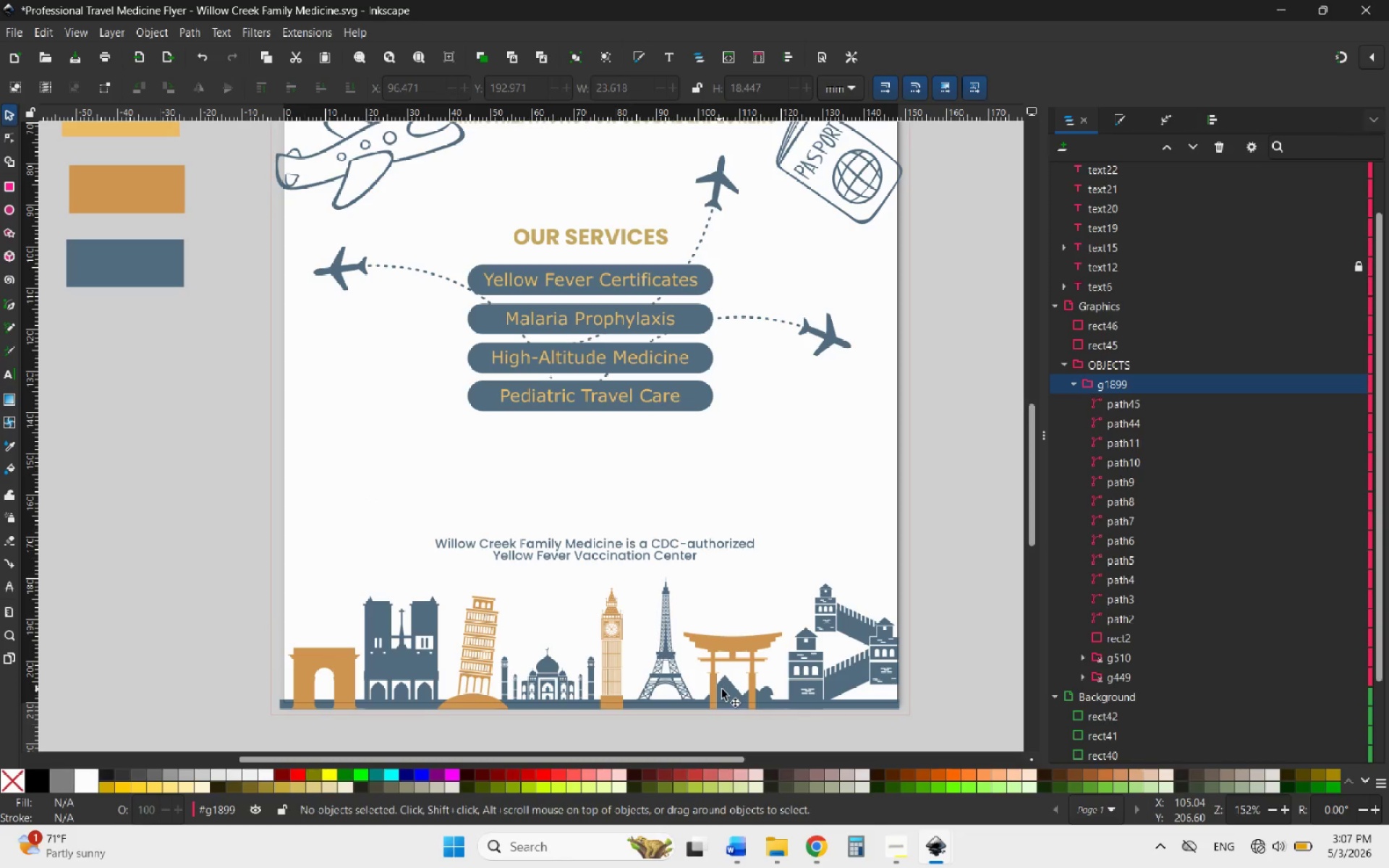 
left_click([734, 697])
 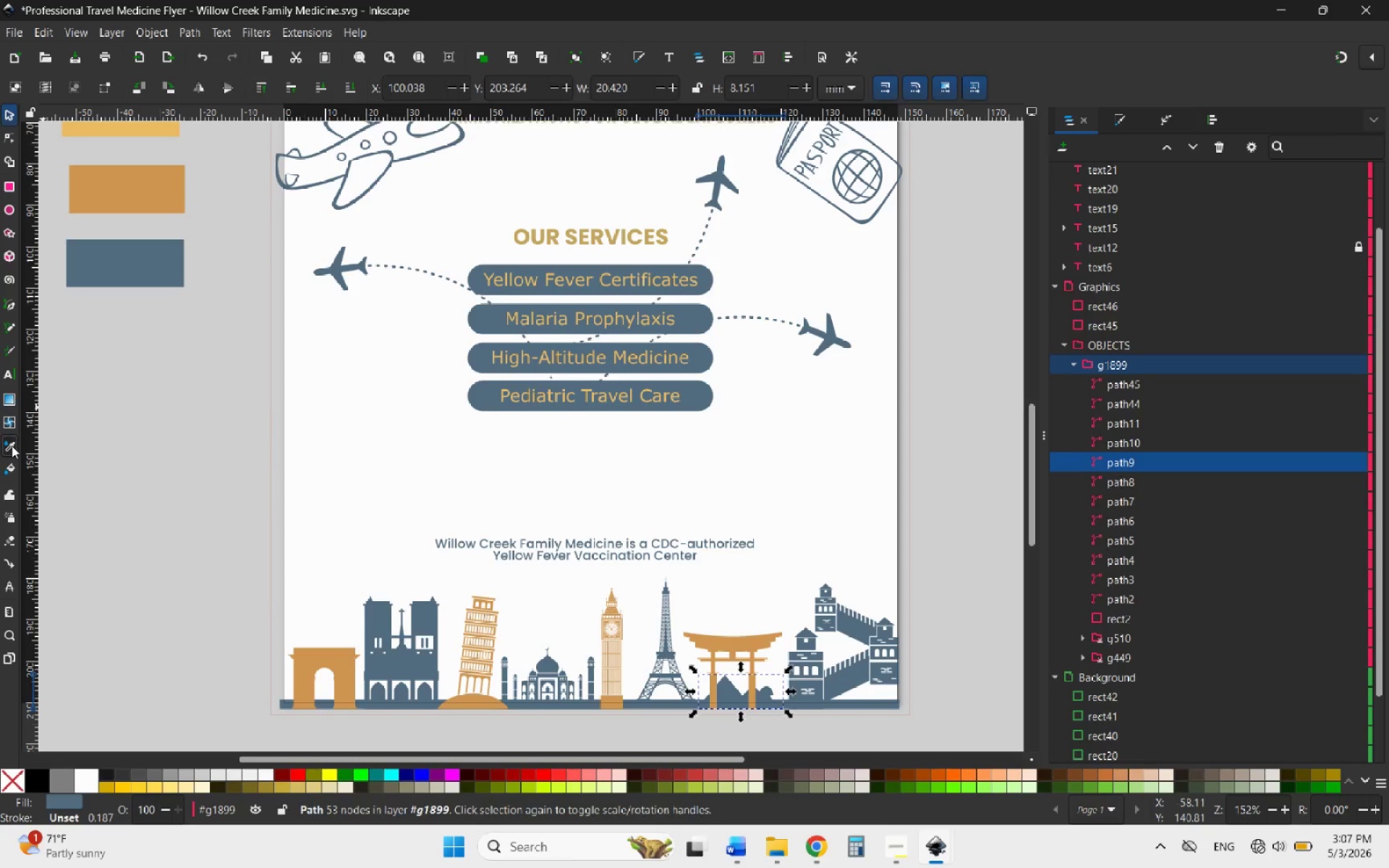 
left_click([146, 199])
 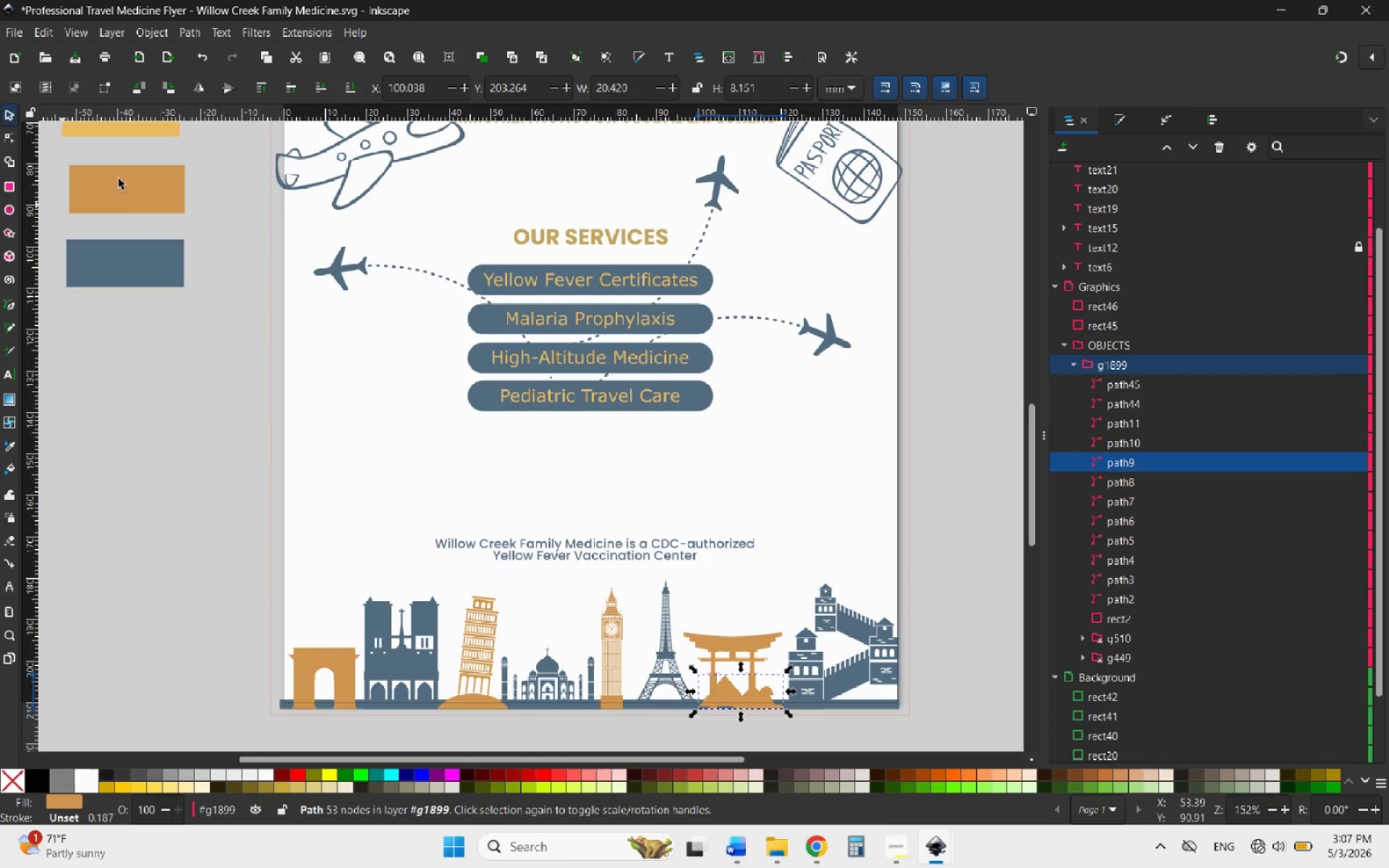 
left_click([848, 702])
 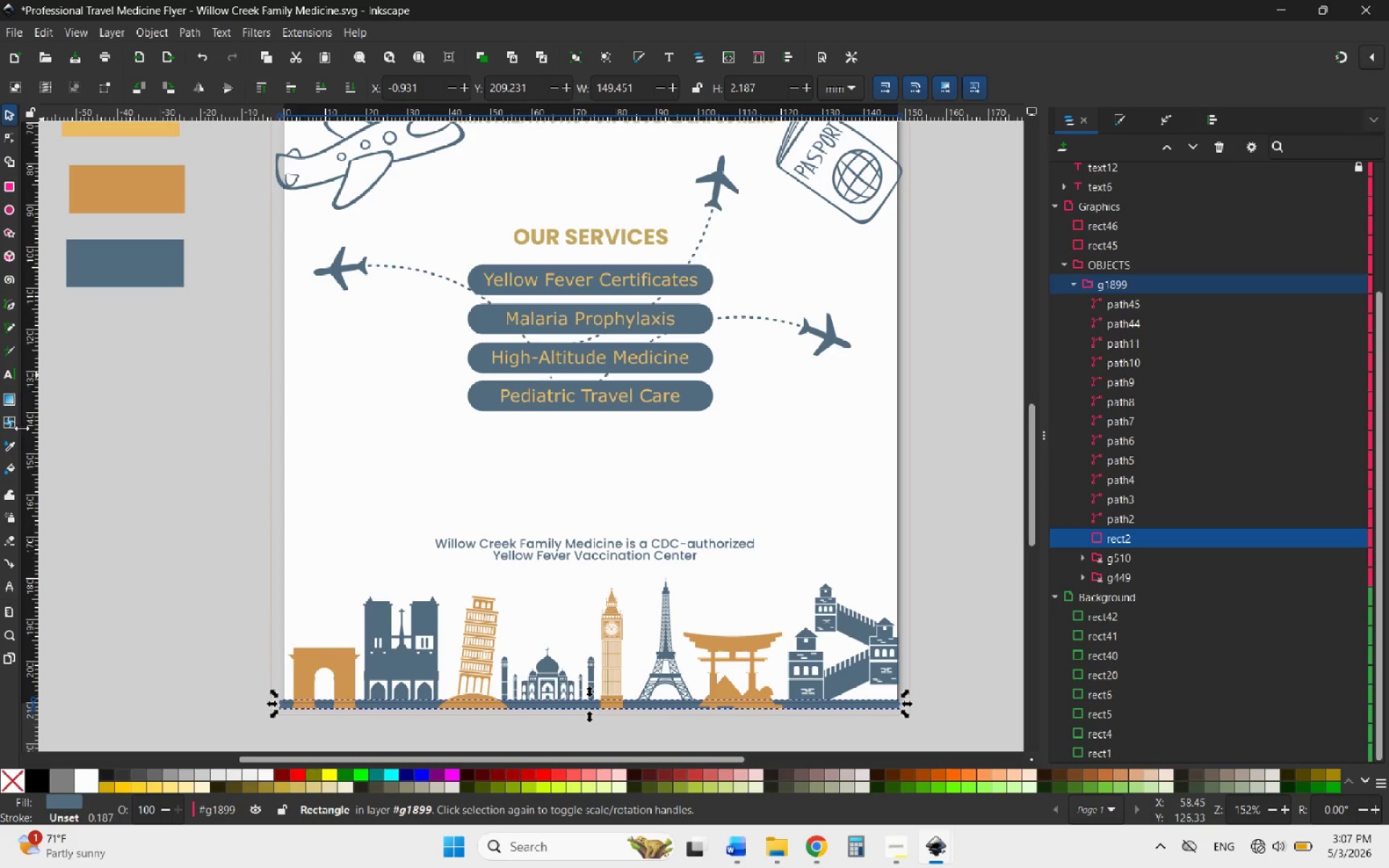 
left_click([11, 441])
 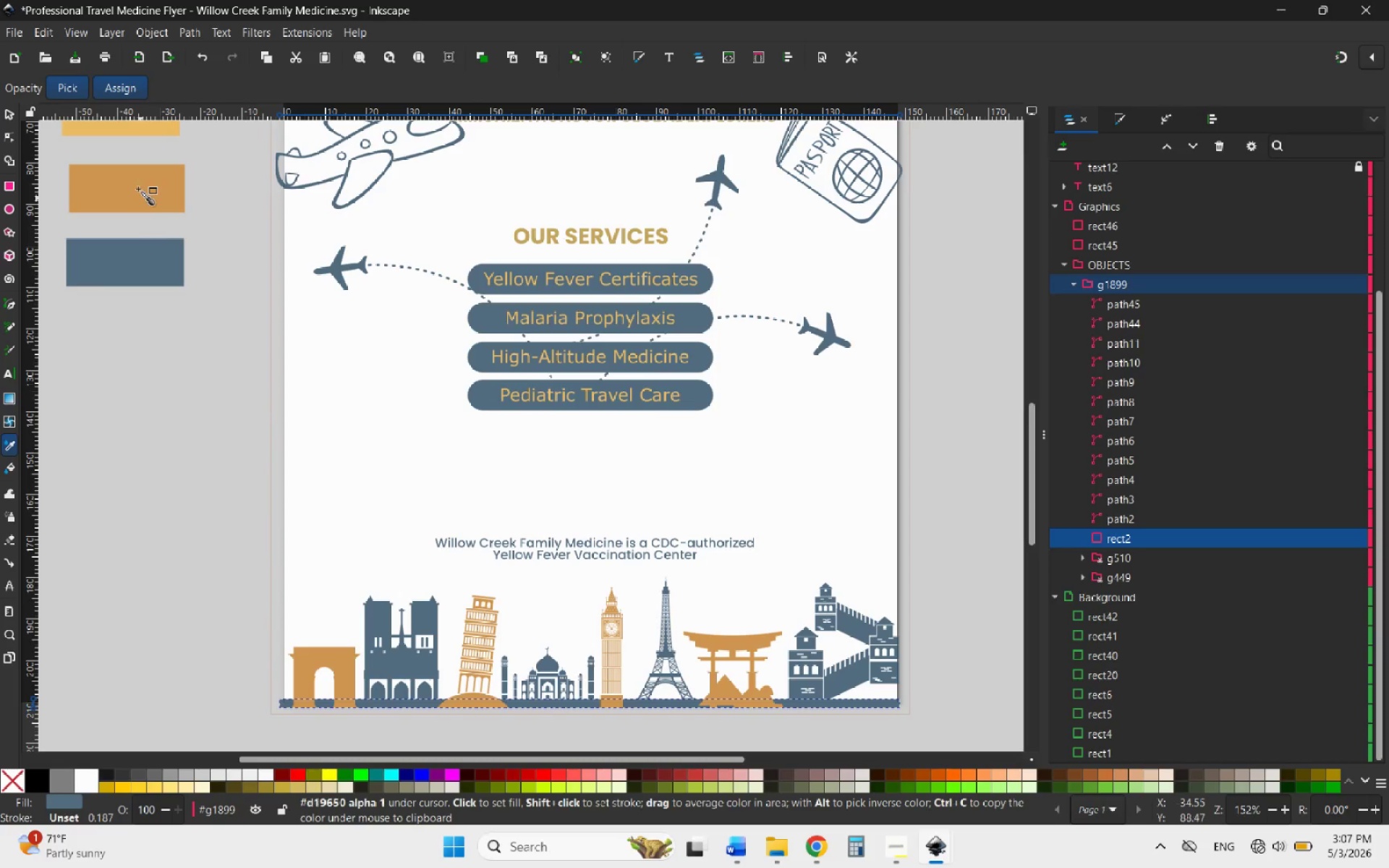 
left_click([138, 188])
 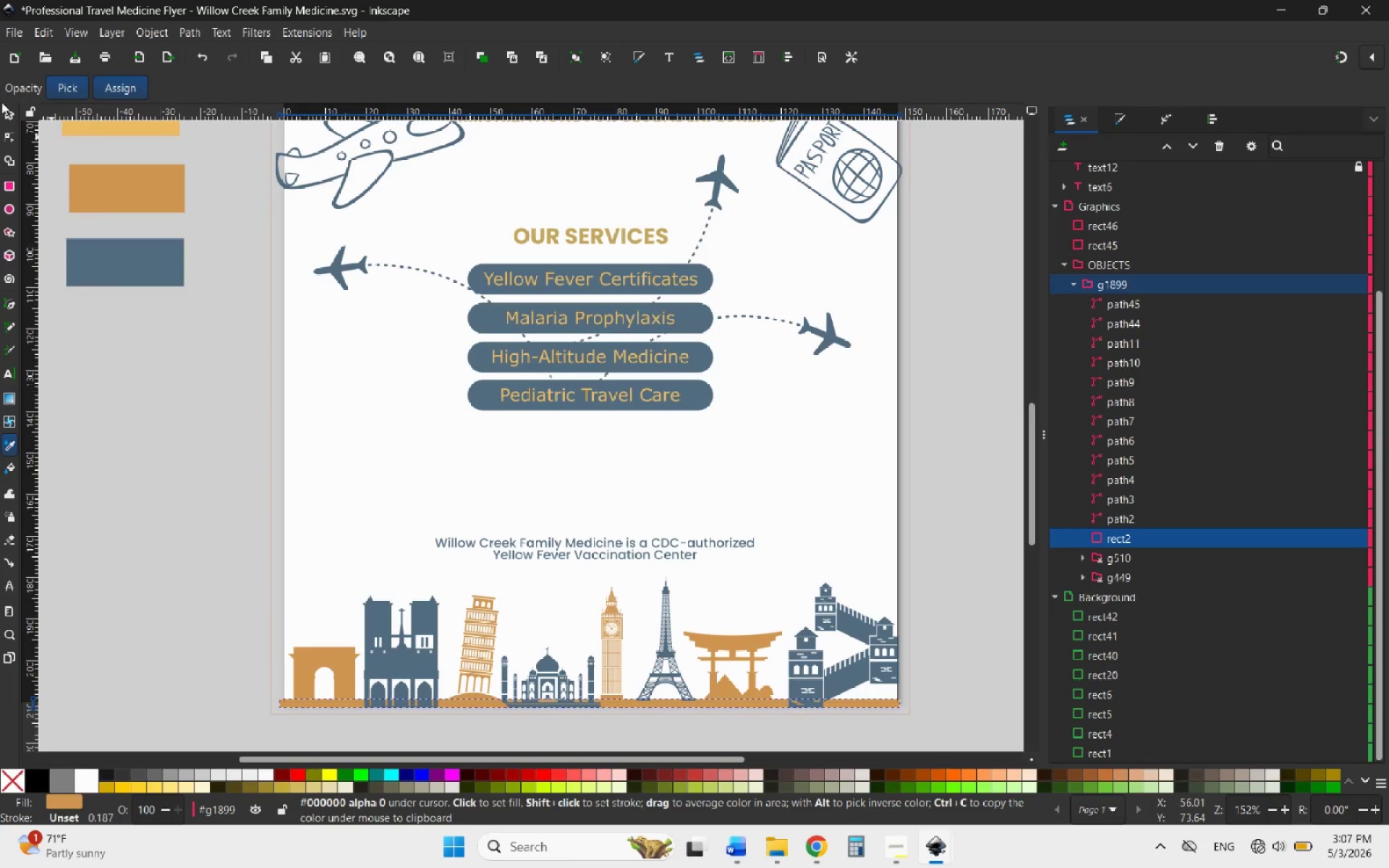 
left_click([5, 114])
 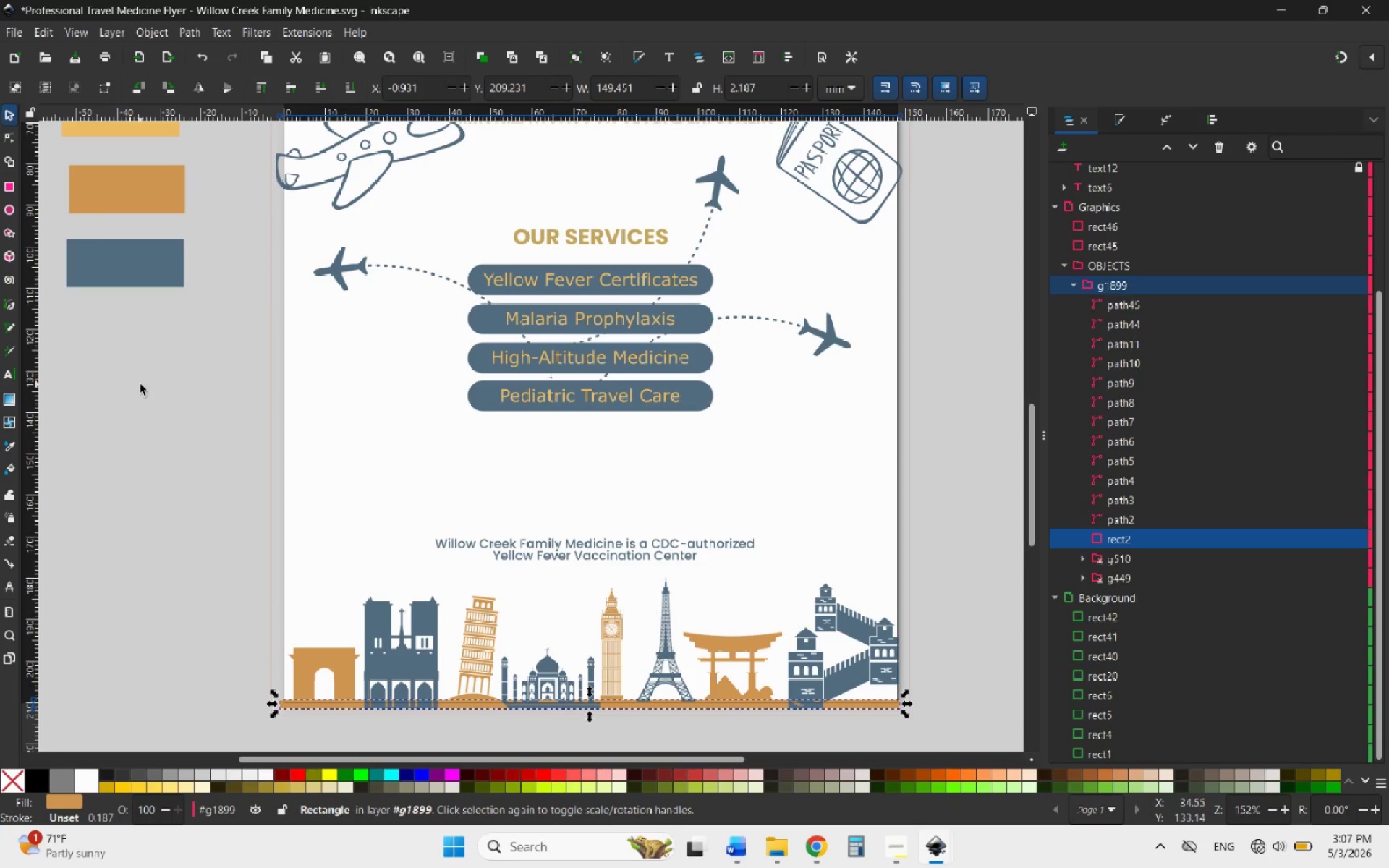 
left_click([140, 384])
 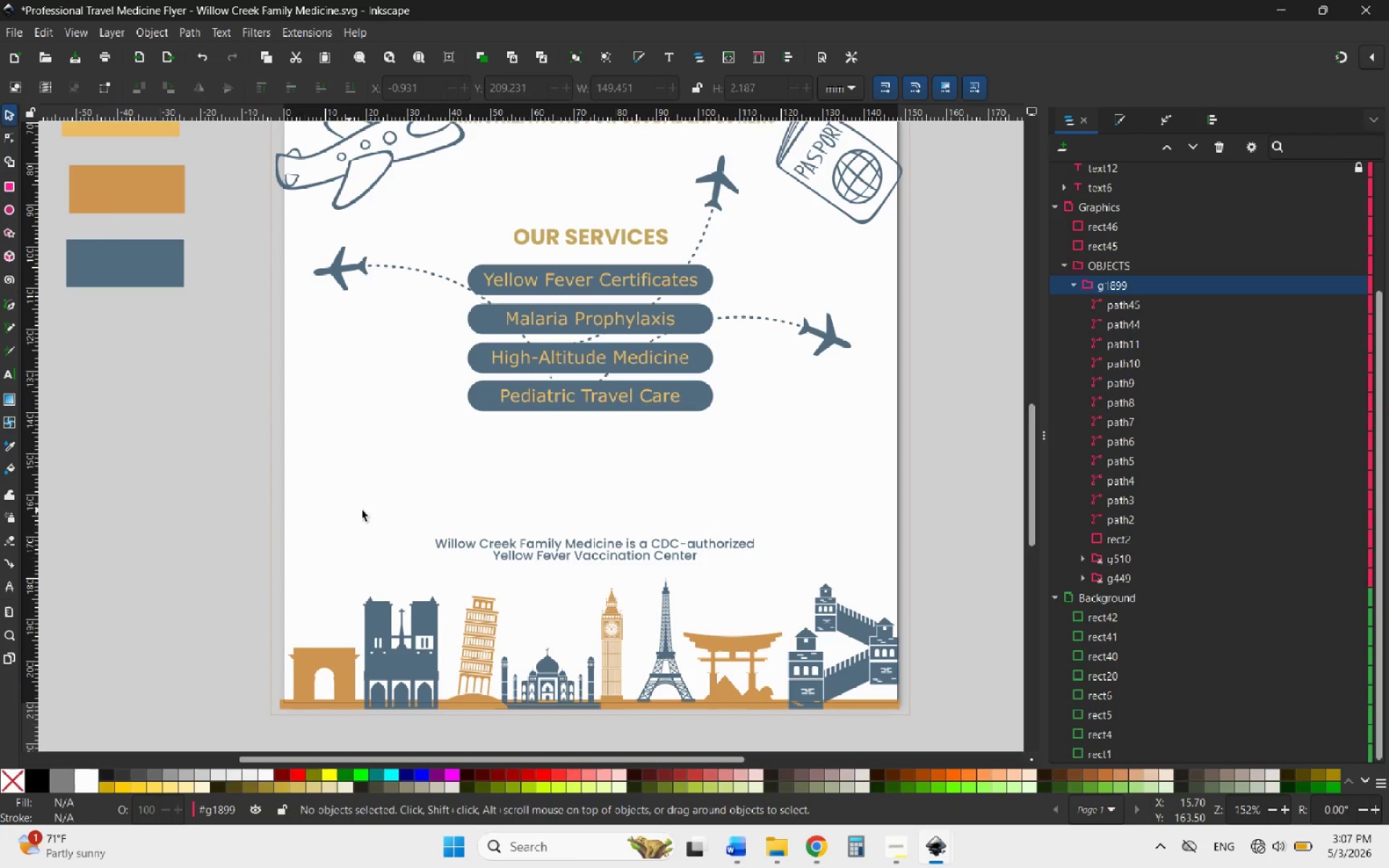 
hold_key(key=ControlLeft, duration=1.97)
scroll: coordinate [575, 714], scroll_direction: up, amount: 4.0
 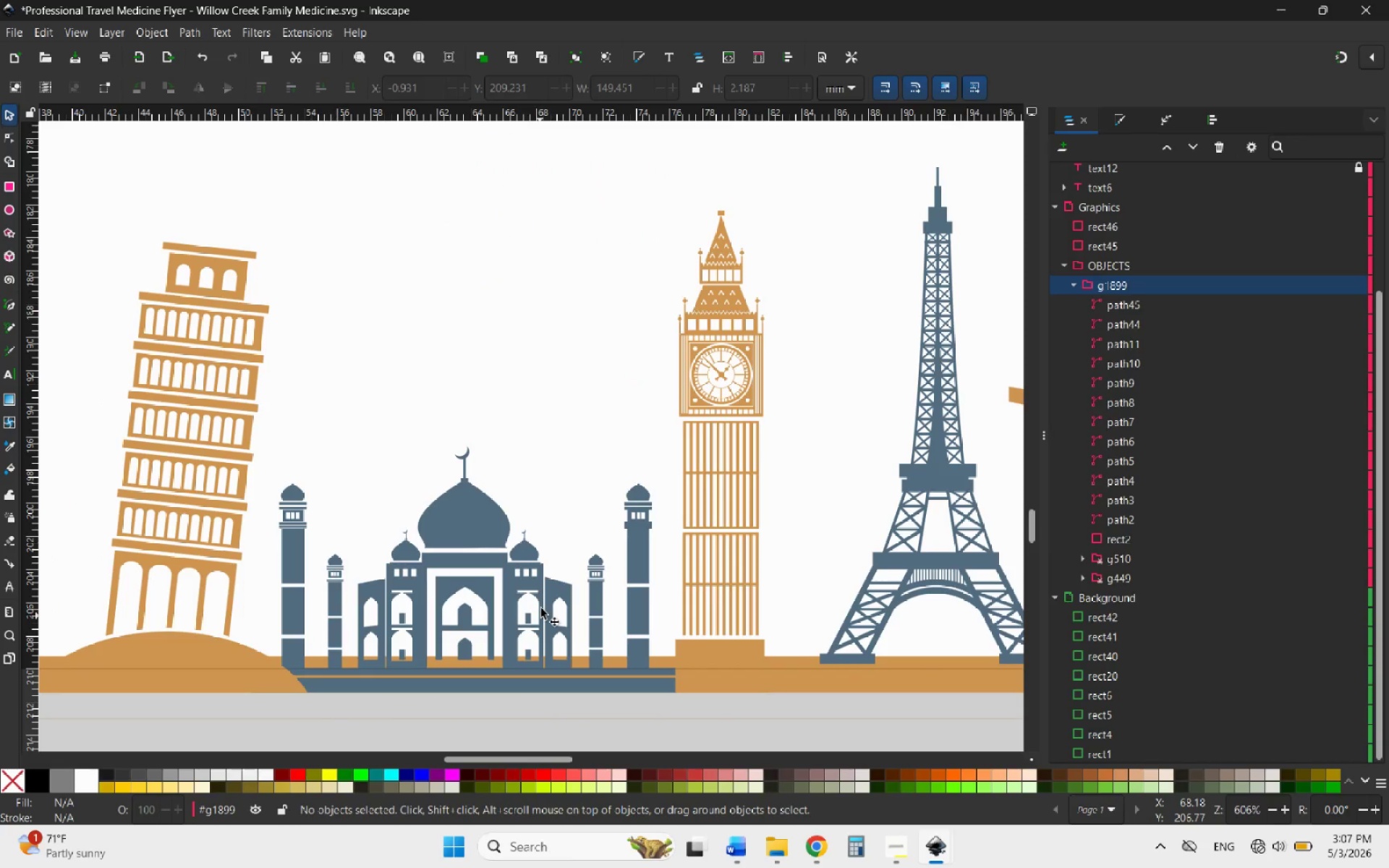 
left_click([546, 598])
 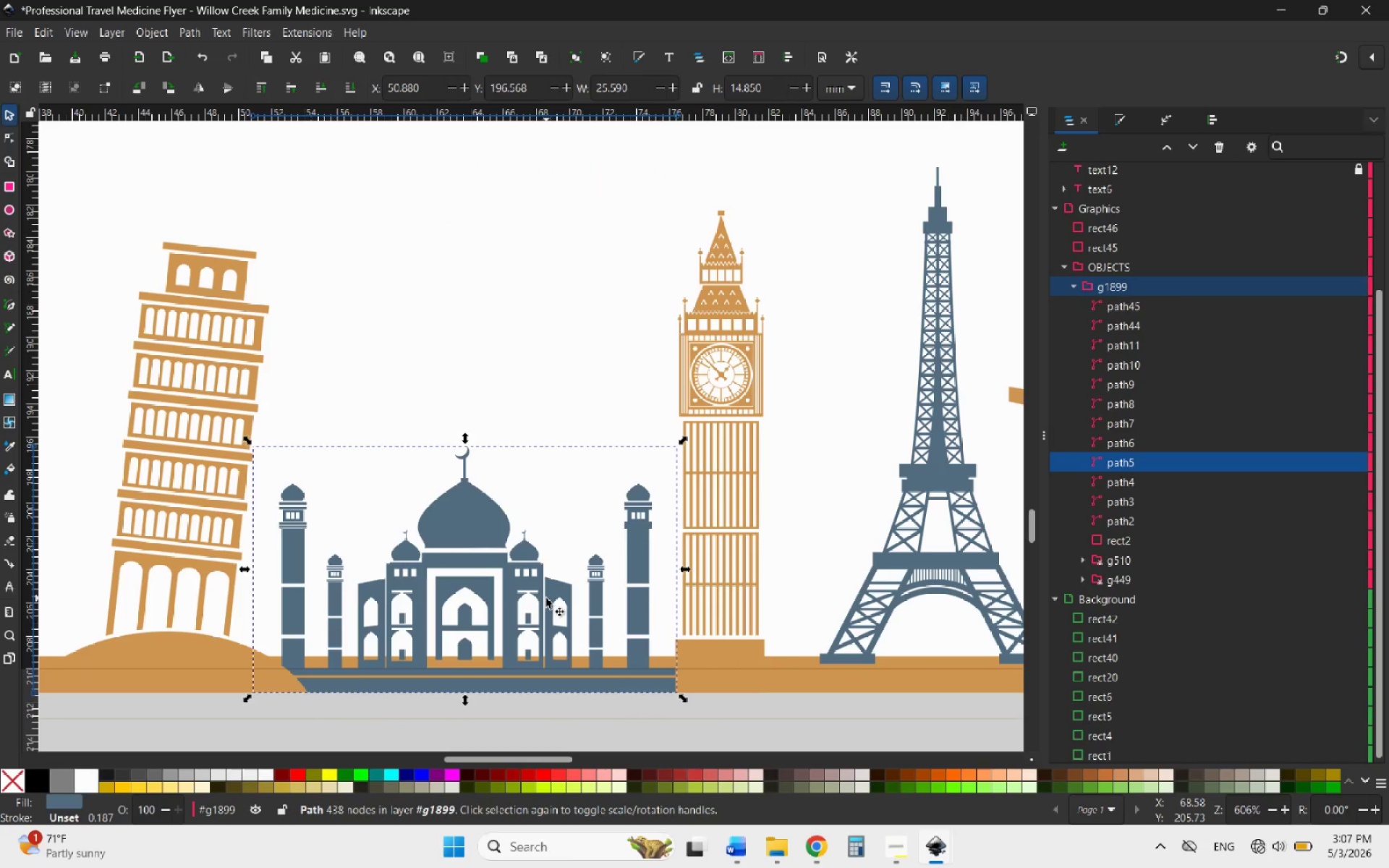 
left_click_drag(start_coordinate=[546, 598], to_coordinate=[546, 554])
 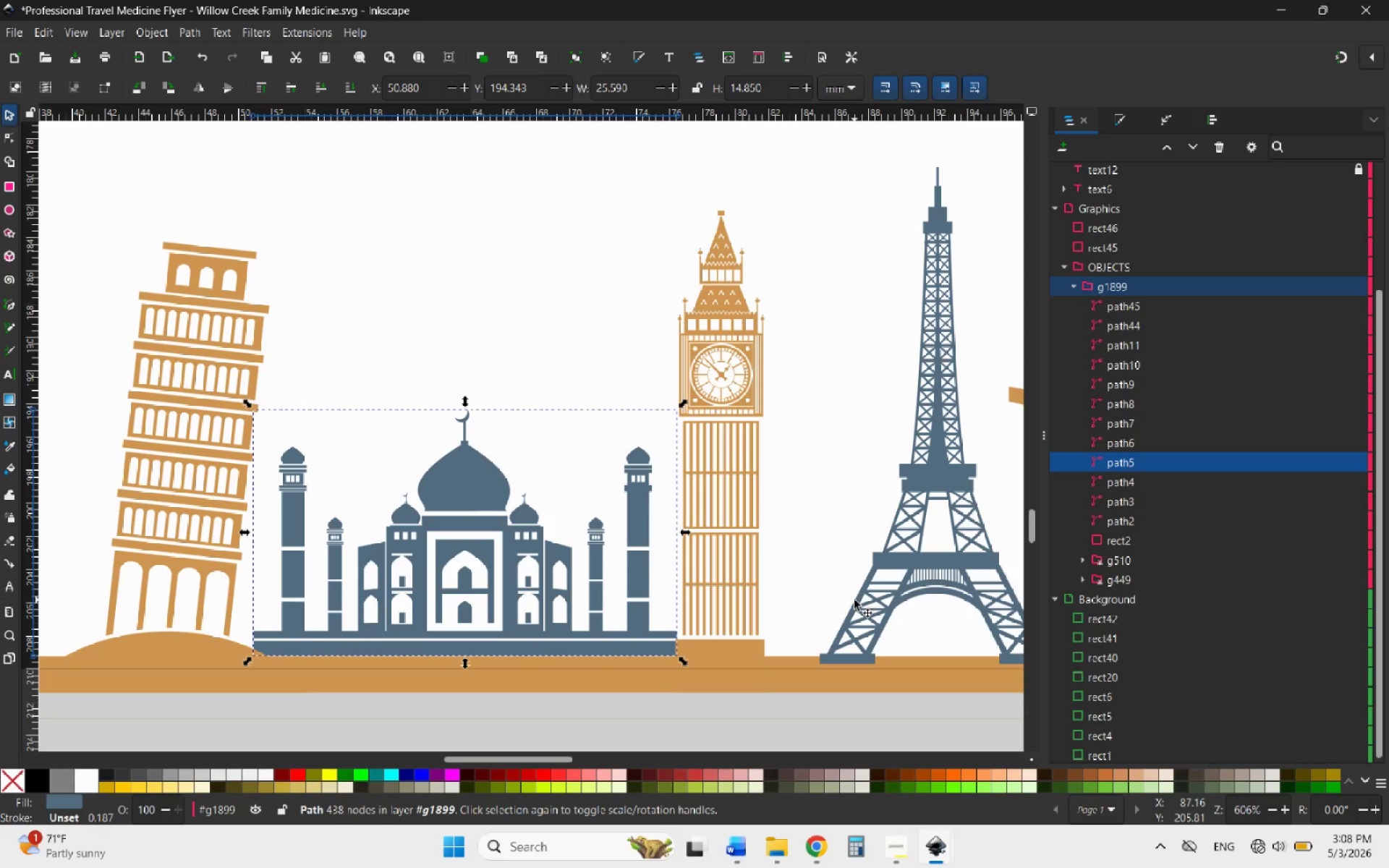 
left_click([854, 600])
 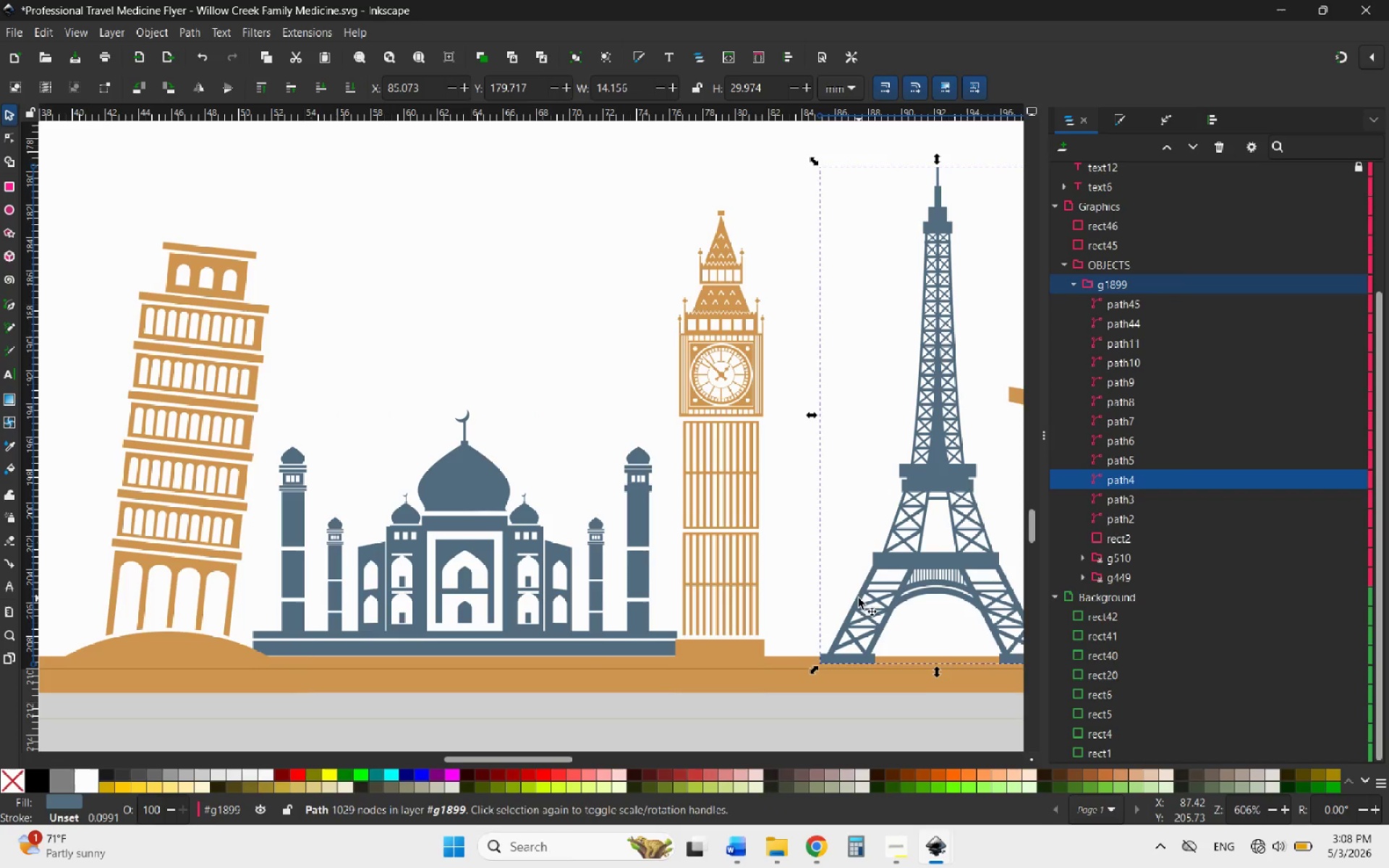 
left_click_drag(start_coordinate=[859, 598], to_coordinate=[854, 590])
 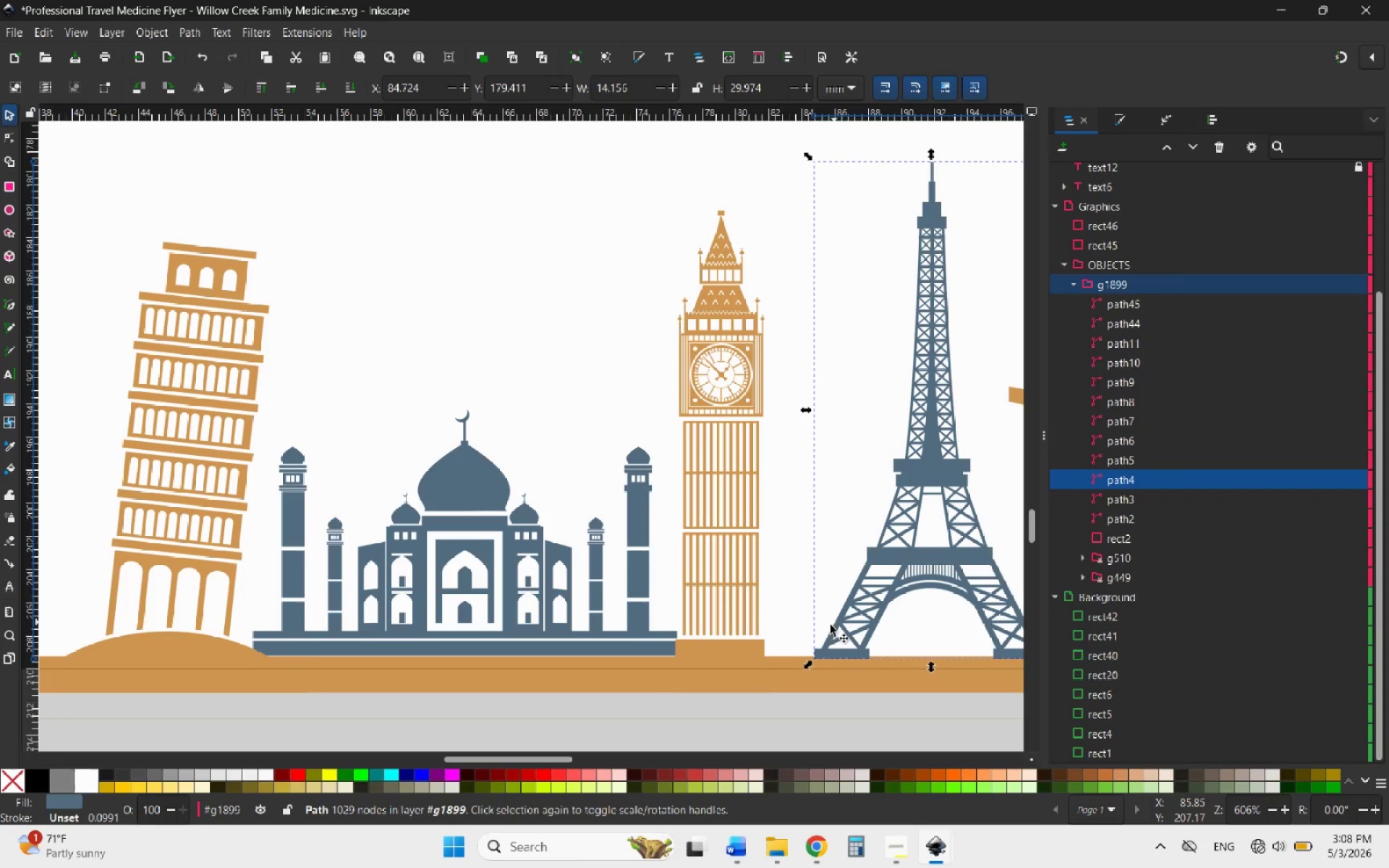 
hold_key(key=ControlLeft, duration=1.06)
scroll: coordinate [824, 655], scroll_direction: up, amount: 5.0
 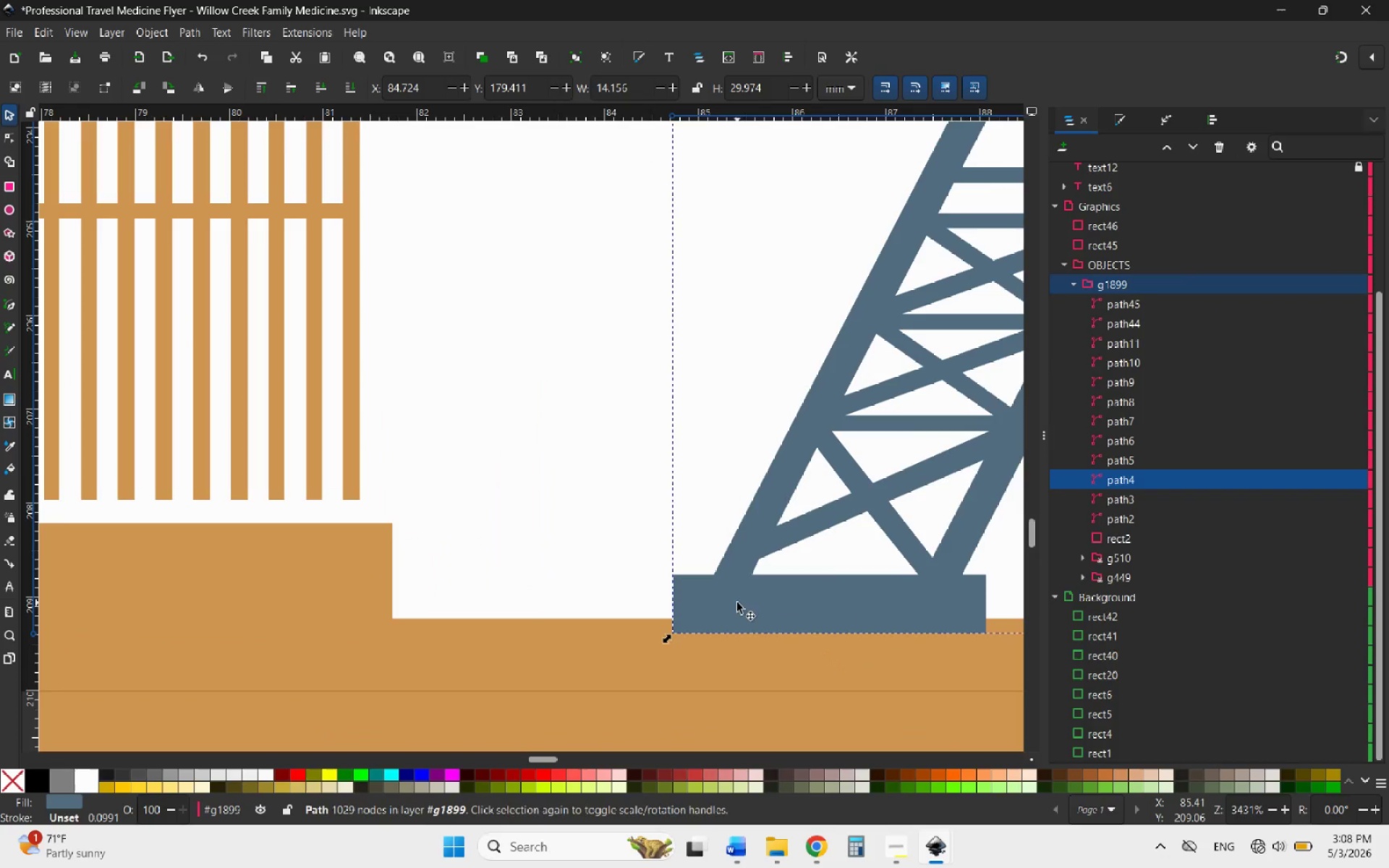 
left_click_drag(start_coordinate=[737, 602], to_coordinate=[738, 582])
 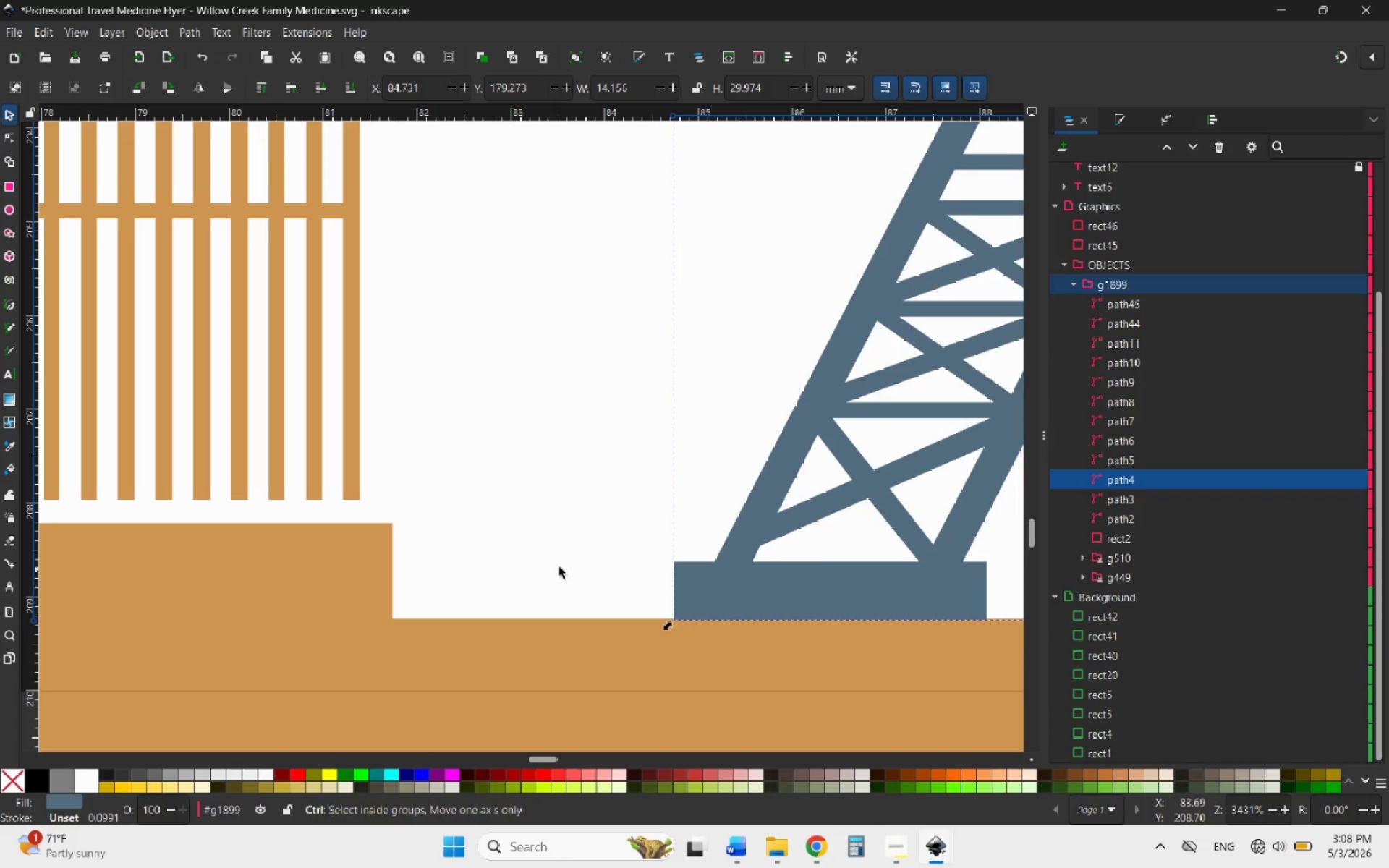 
hold_key(key=ControlLeft, duration=4.36)
scroll: coordinate [778, 625], scroll_direction: down, amount: 7.0
 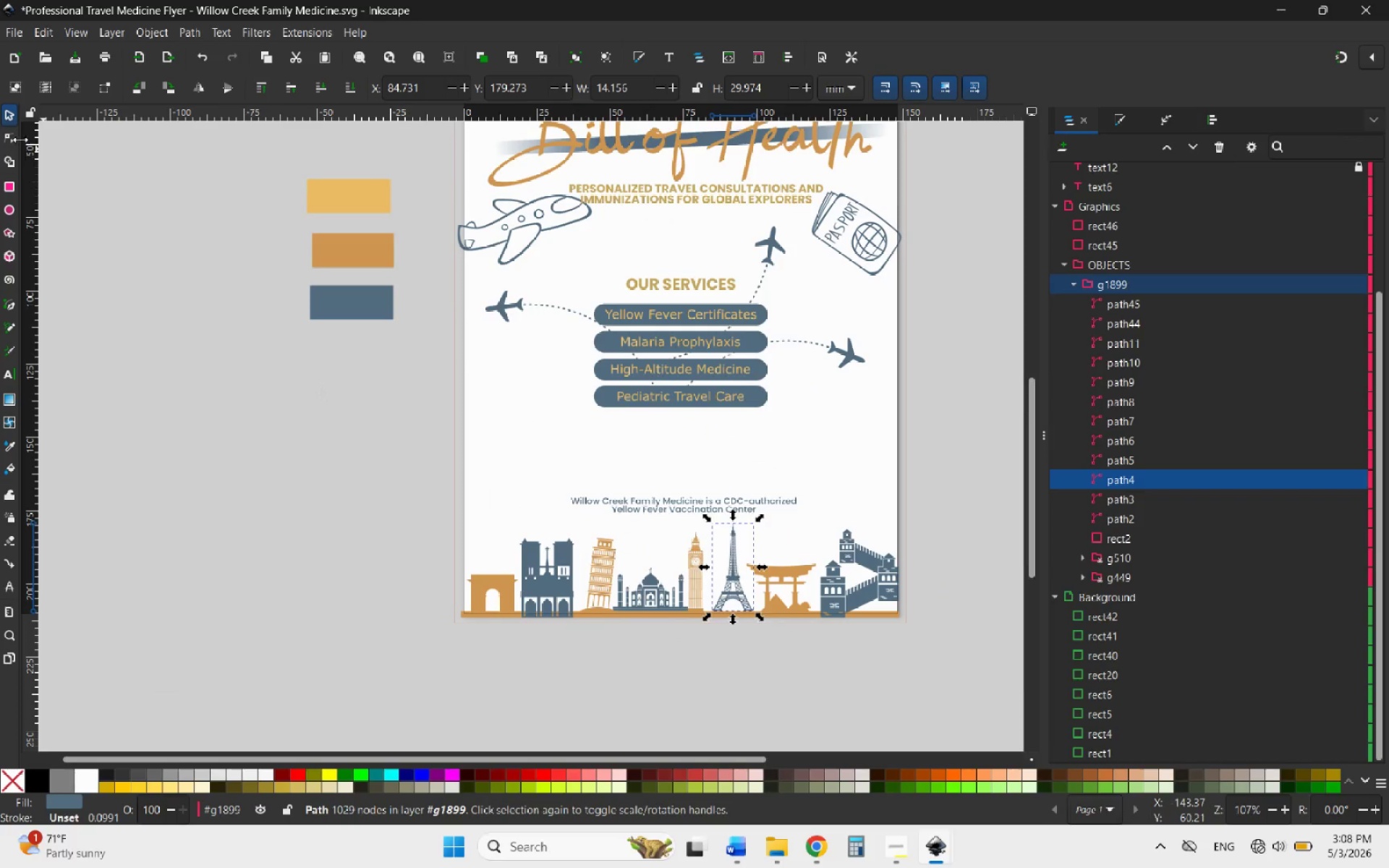 
left_click([11, 115])
 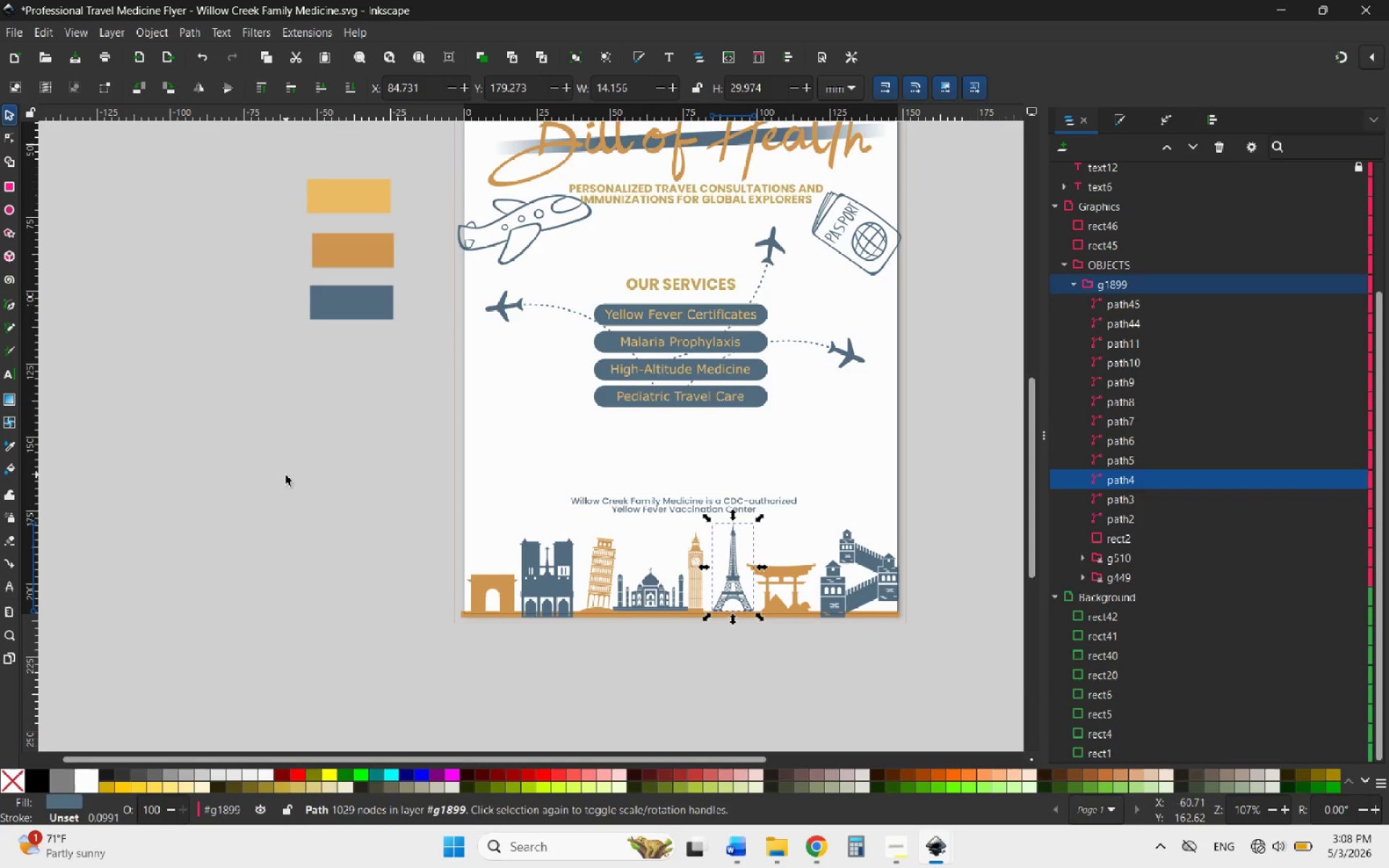 
left_click([286, 475])
 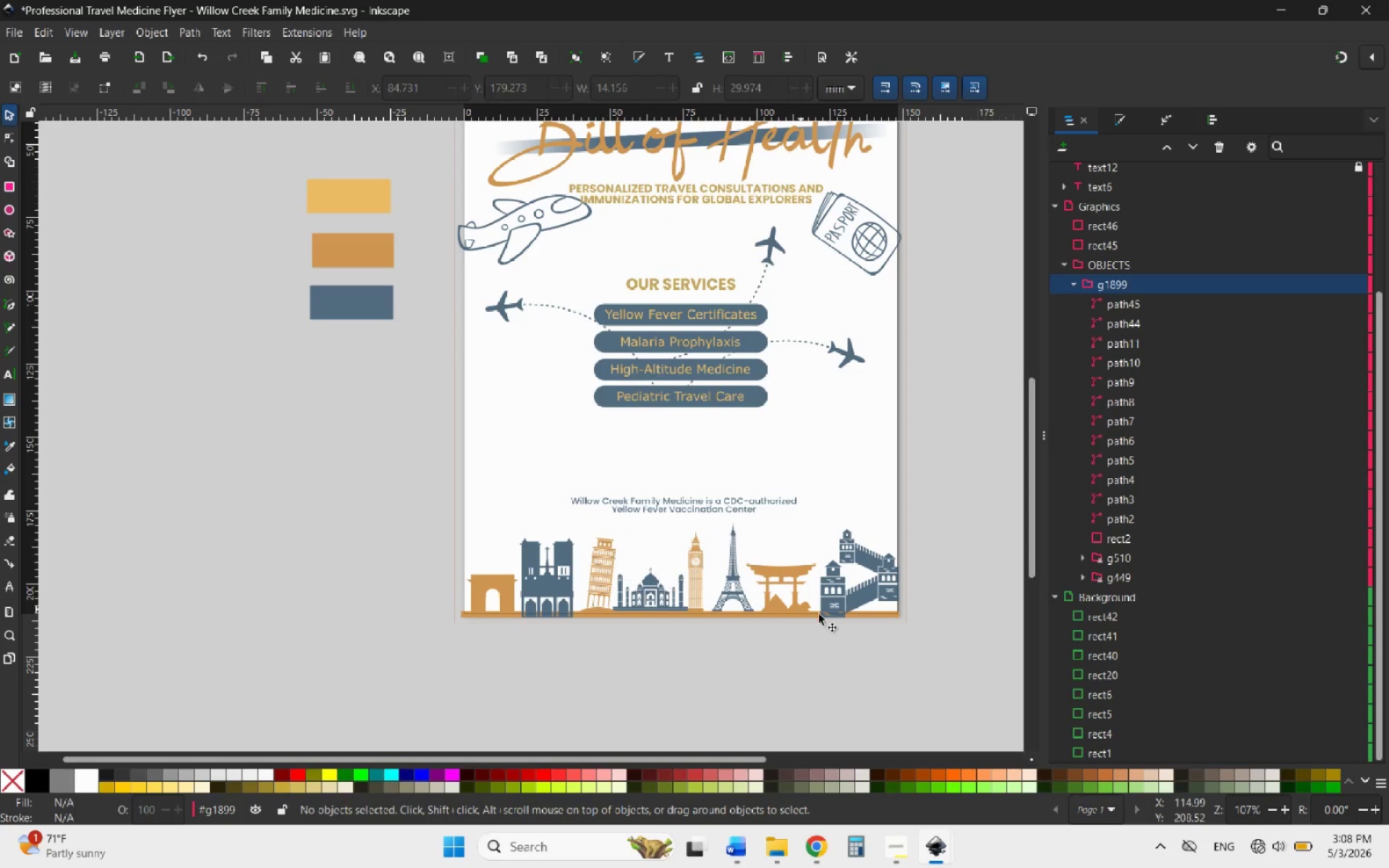 
scroll: coordinate [833, 618], scroll_direction: down, amount: 2.0
 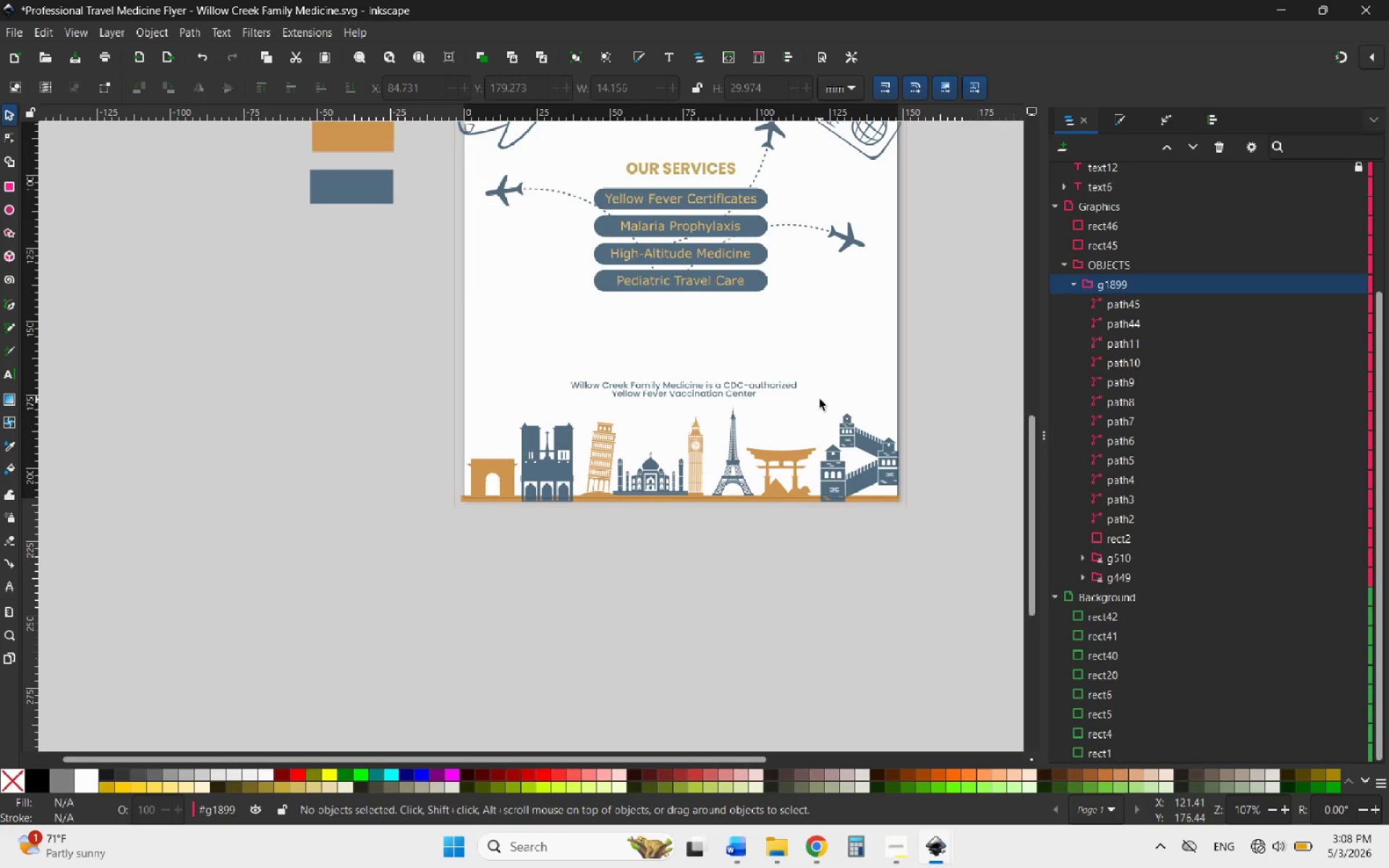 
scroll: coordinate [835, 378], scroll_direction: up, amount: 1.0
 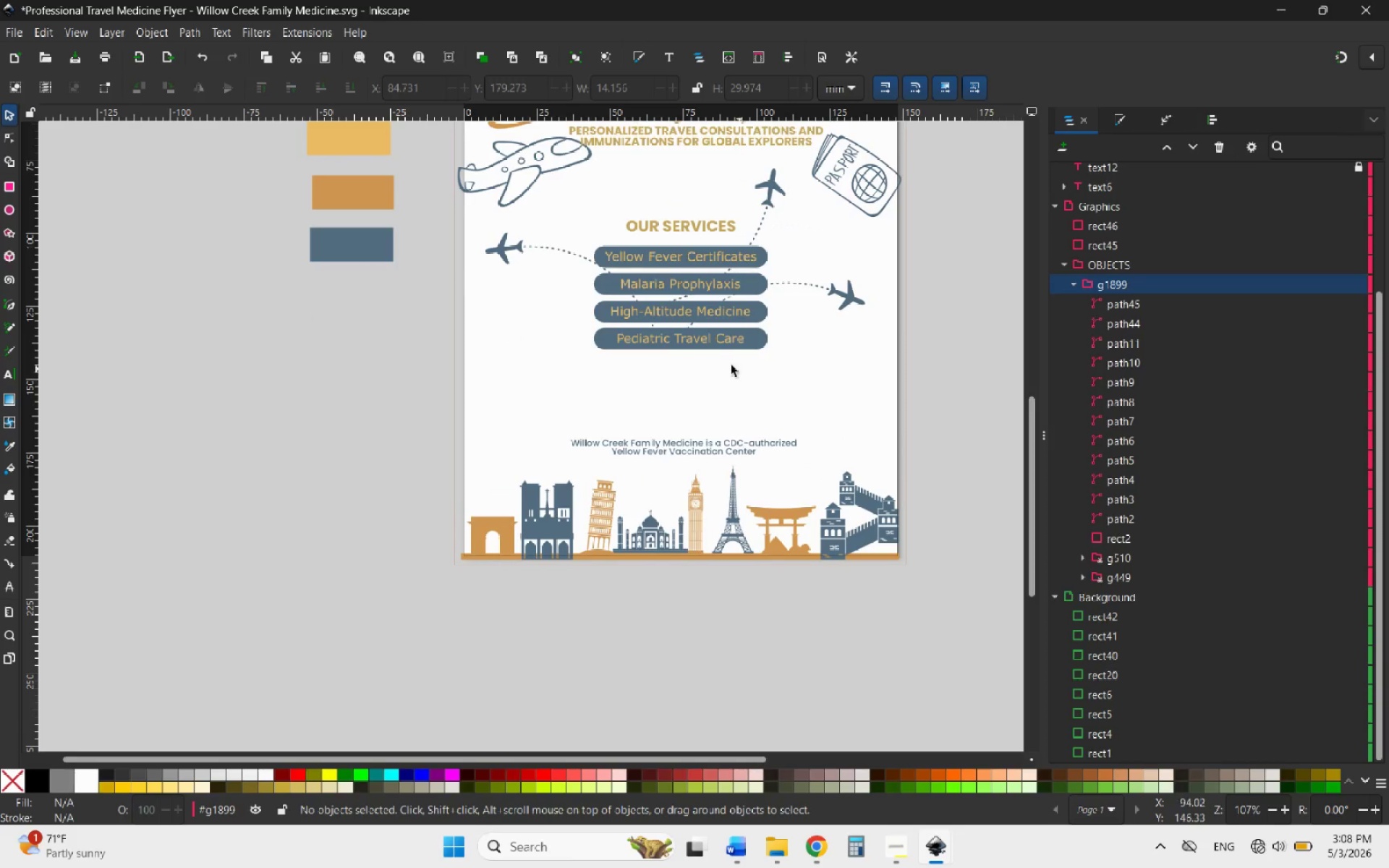 
hold_key(key=ControlLeft, duration=1.42)
scroll: coordinate [746, 365], scroll_direction: up, amount: 3.0
 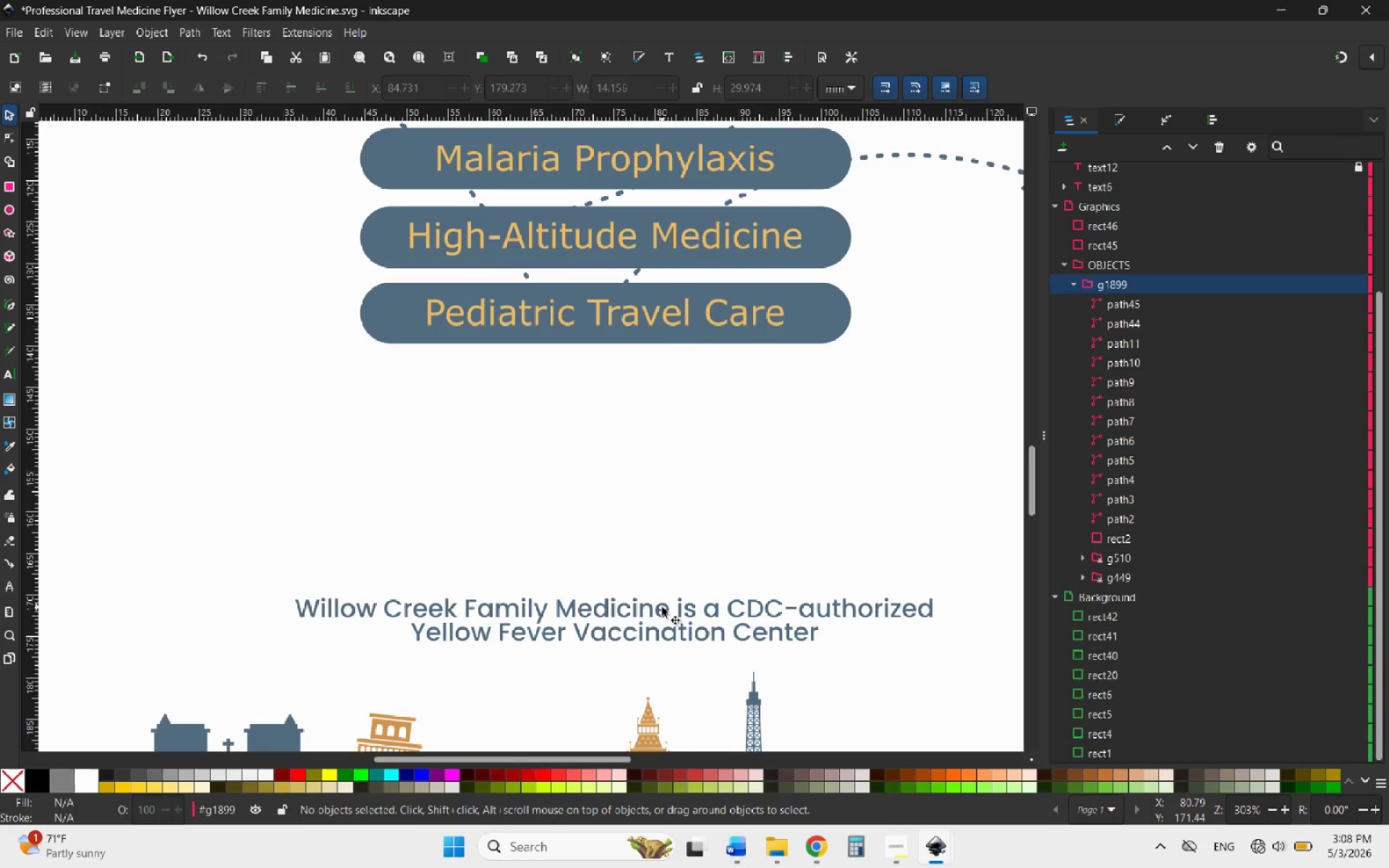 
left_click([662, 607])
 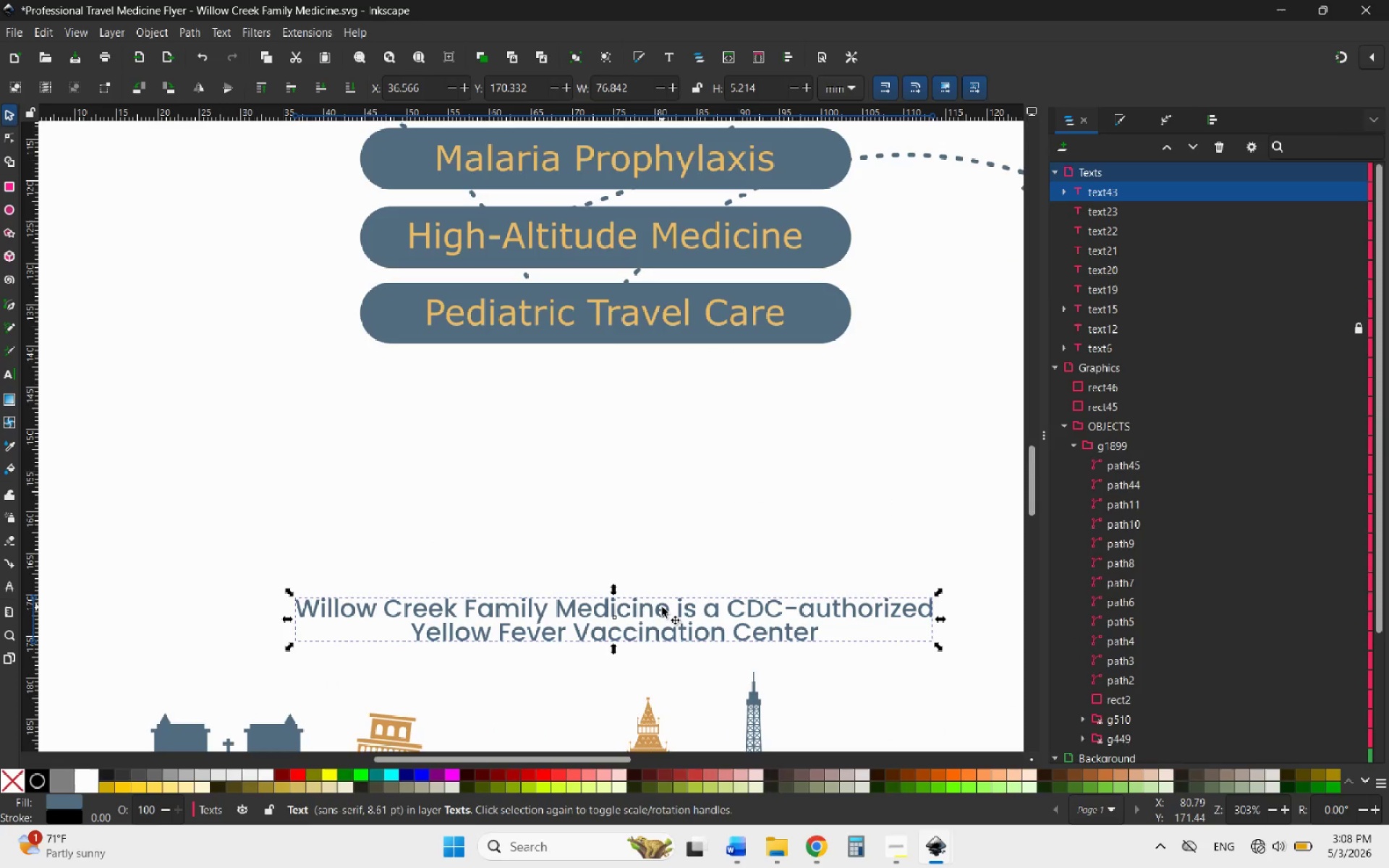 
right_click([662, 607])
 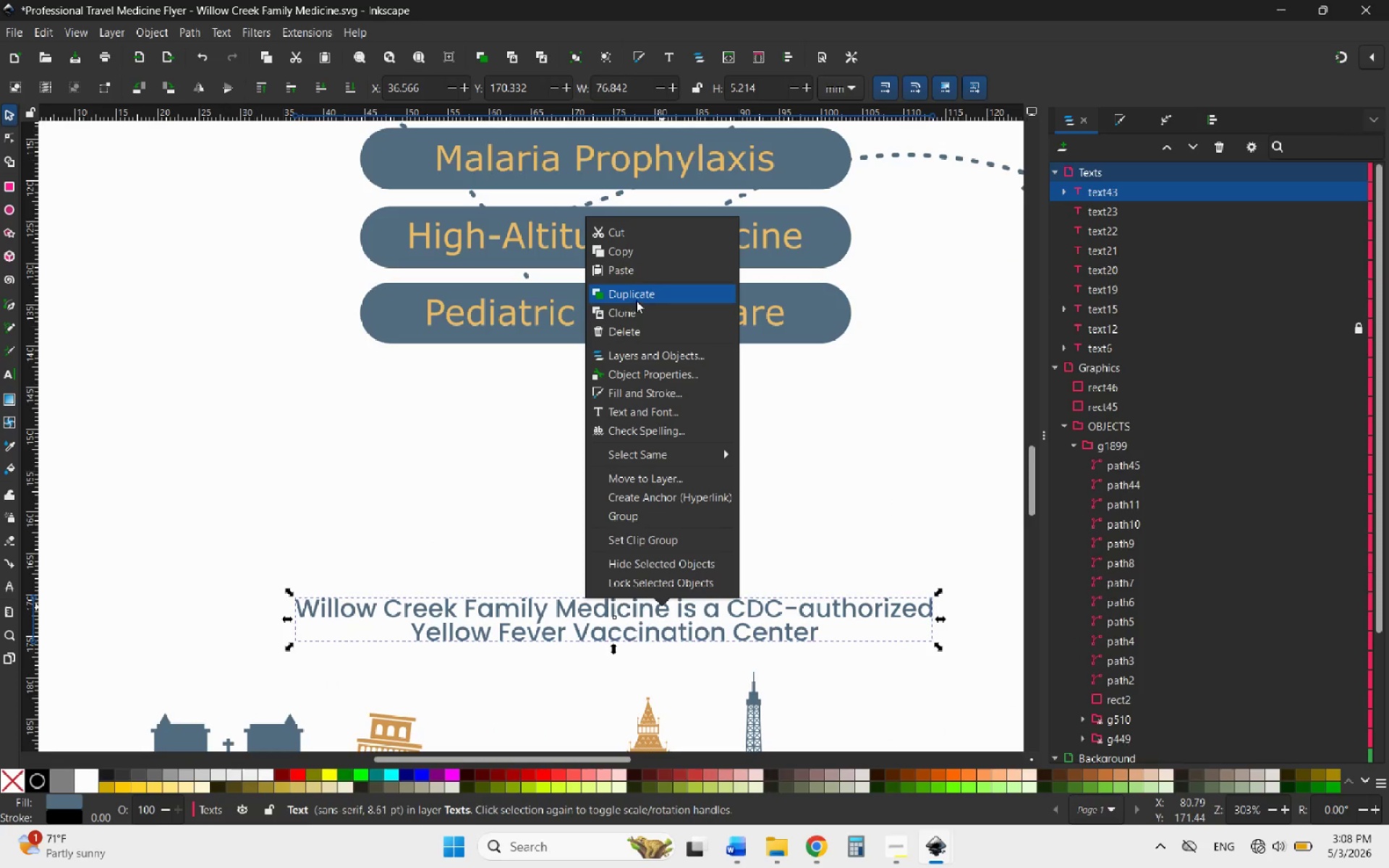 
left_click([636, 300])
 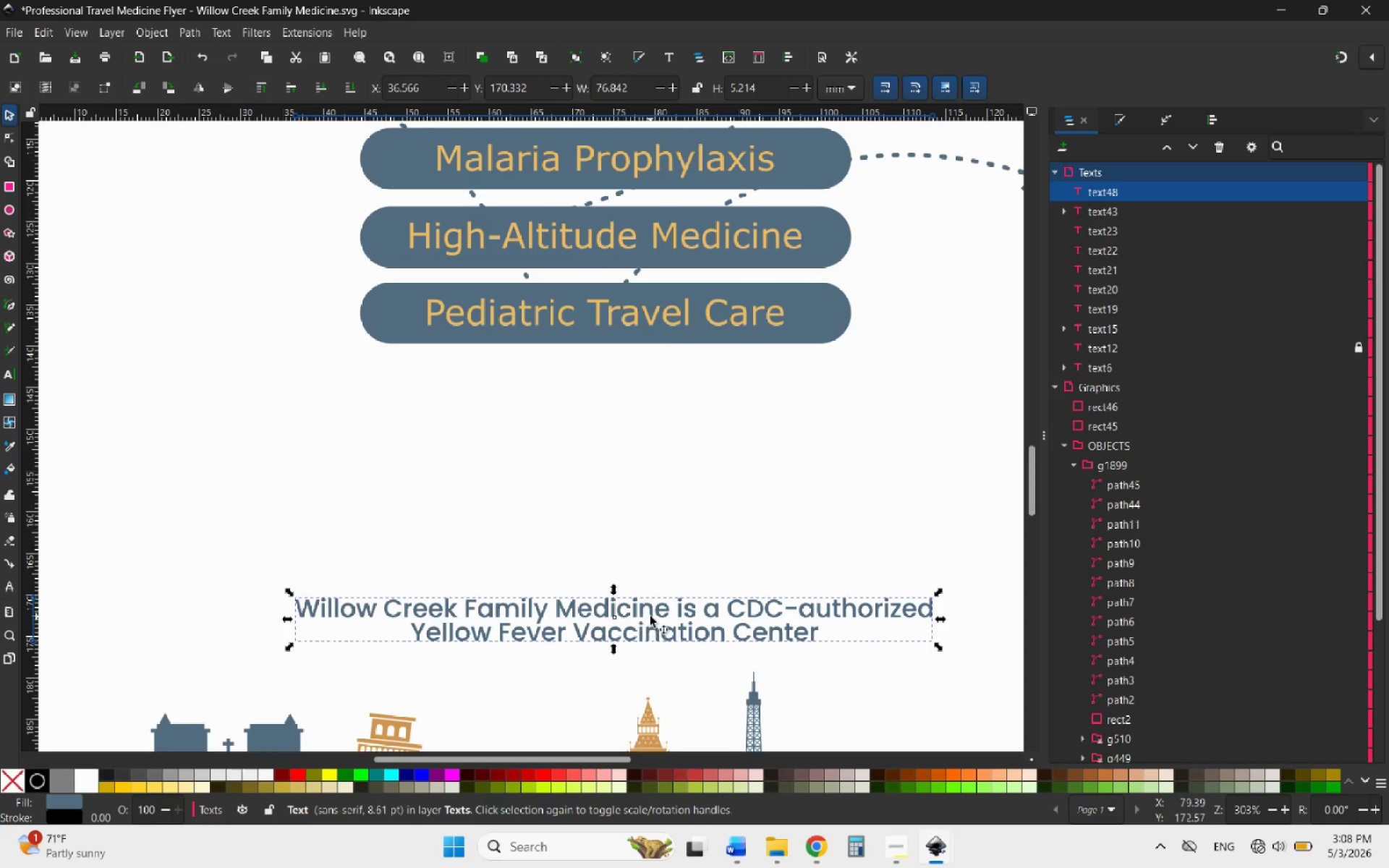 
left_click_drag(start_coordinate=[650, 616], to_coordinate=[646, 473])
 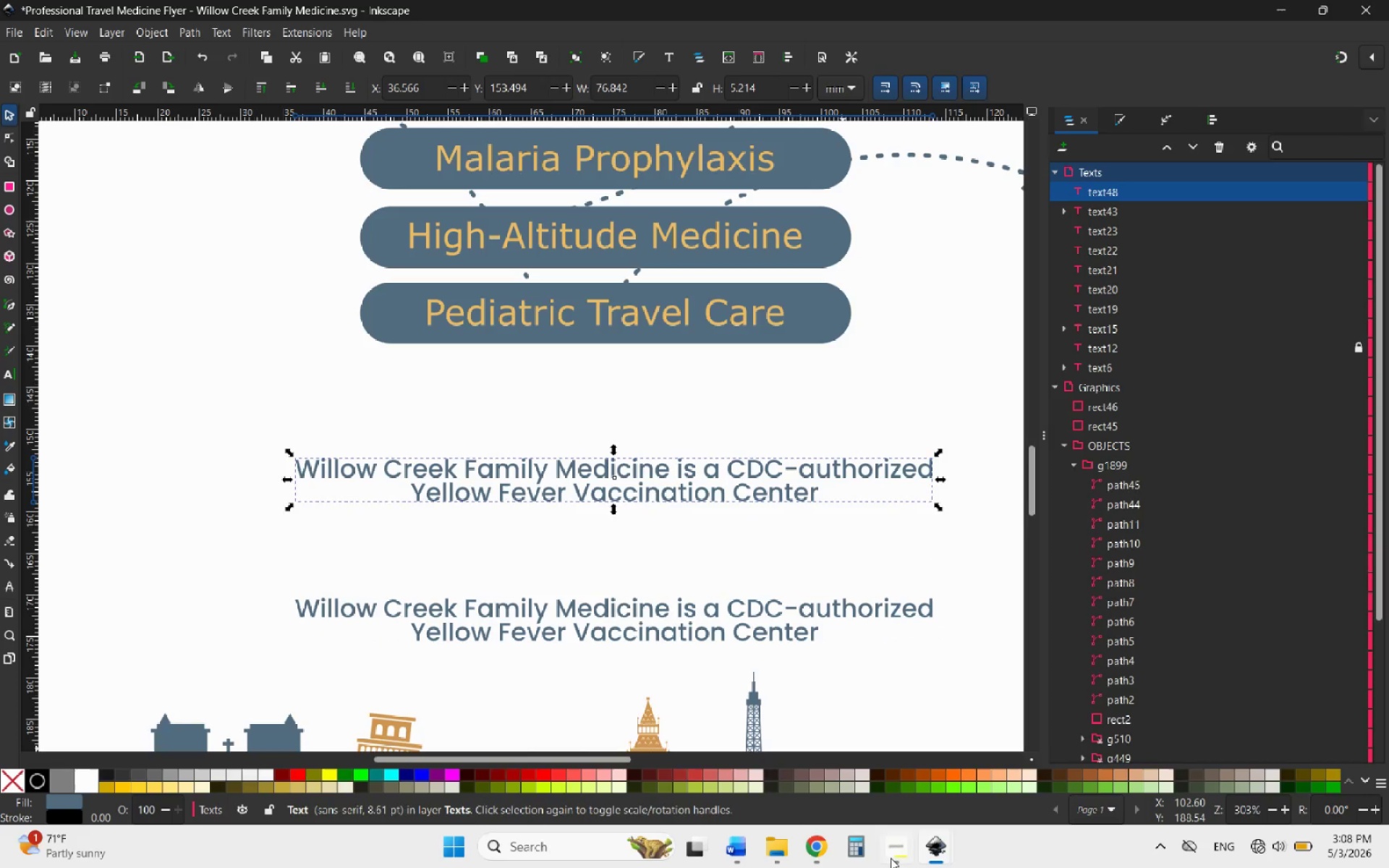 
hold_key(key=ControlLeft, duration=1.44)
 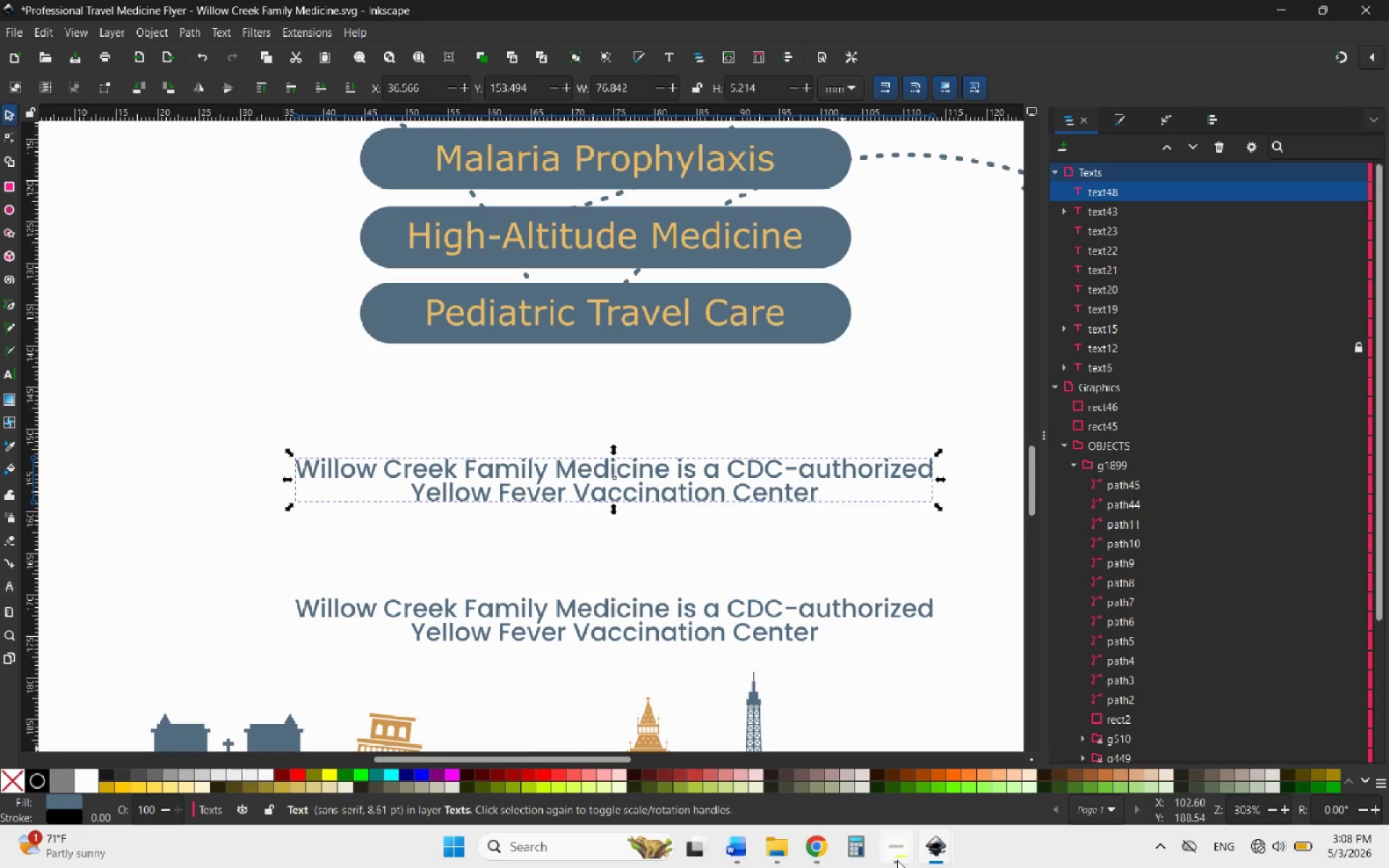 
left_click([897, 860])